 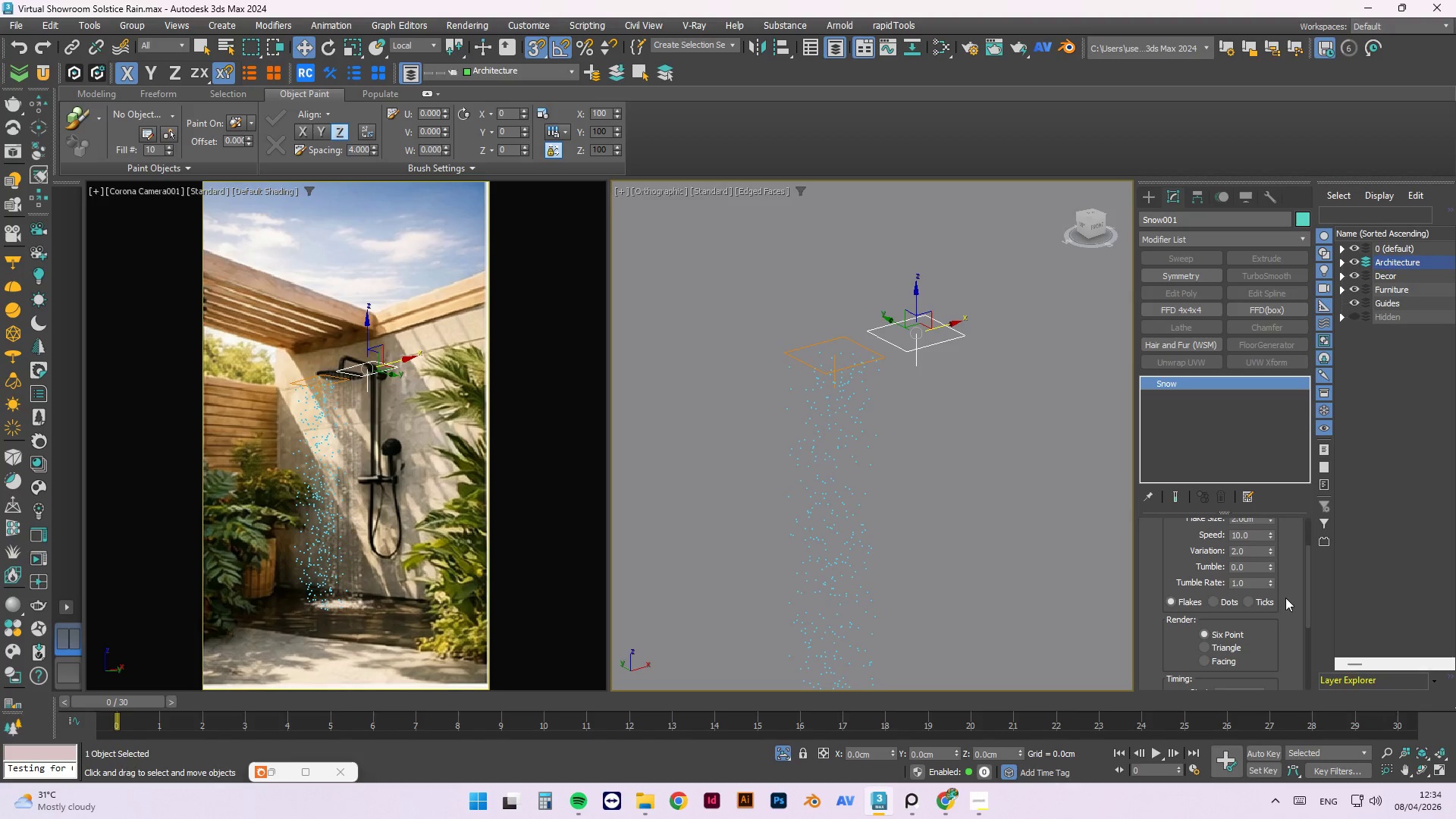 
left_click([1228, 664])
 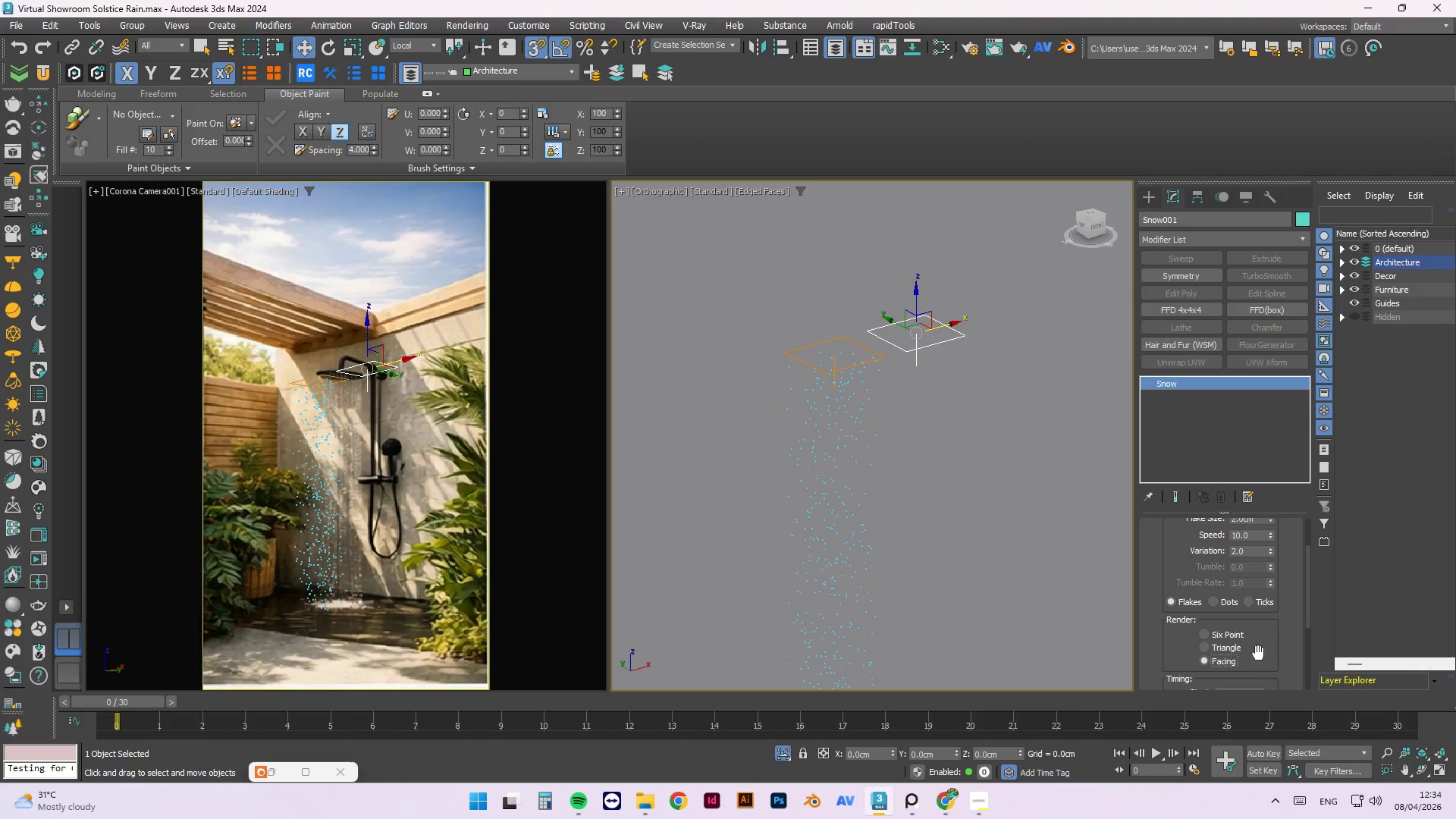 
scroll: coordinate [1272, 642], scroll_direction: down, amount: 2.0
 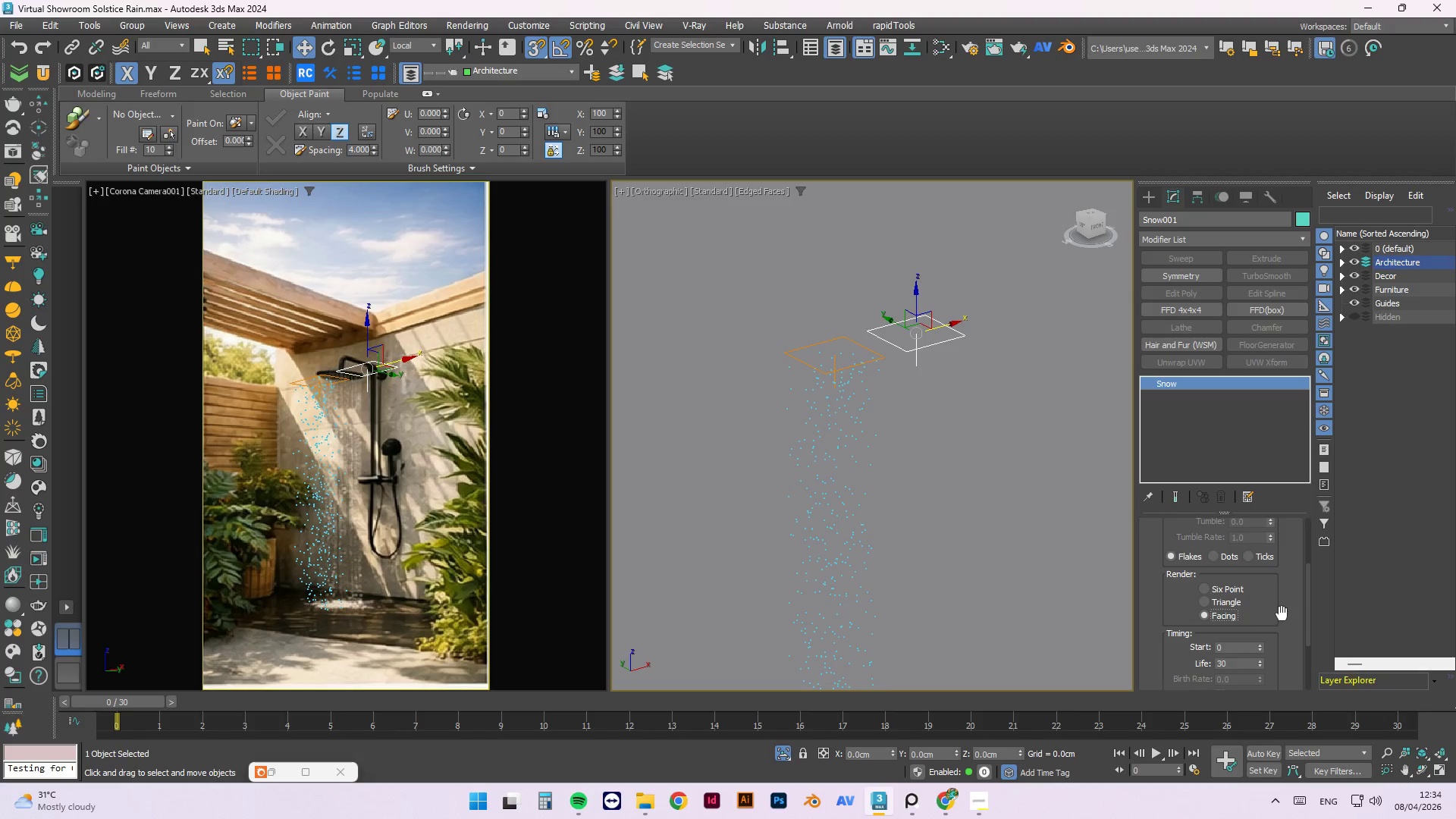 
scroll: coordinate [1282, 613], scroll_direction: up, amount: 3.0
 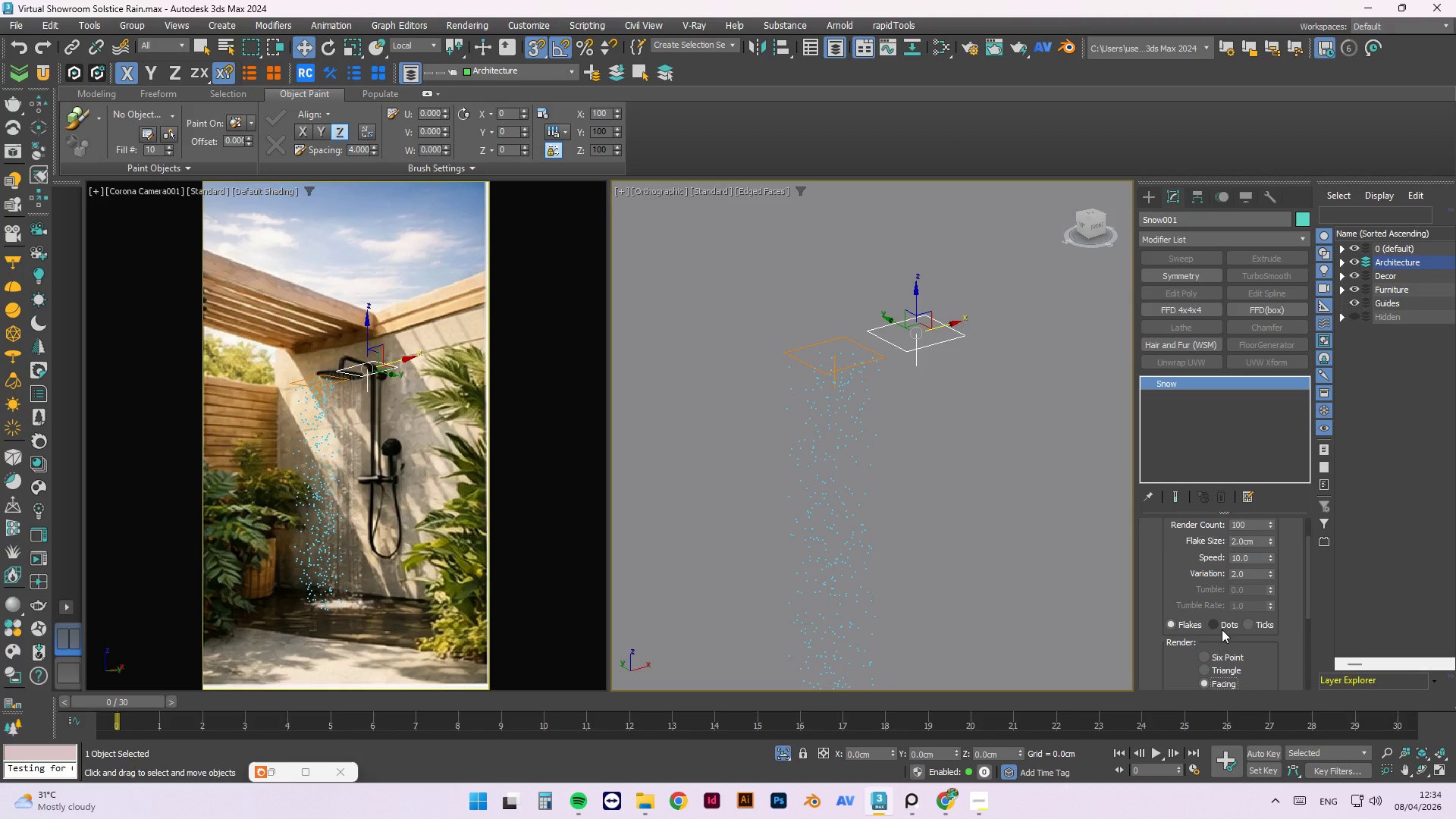 
scroll: coordinate [1276, 647], scroll_direction: down, amount: 6.0
 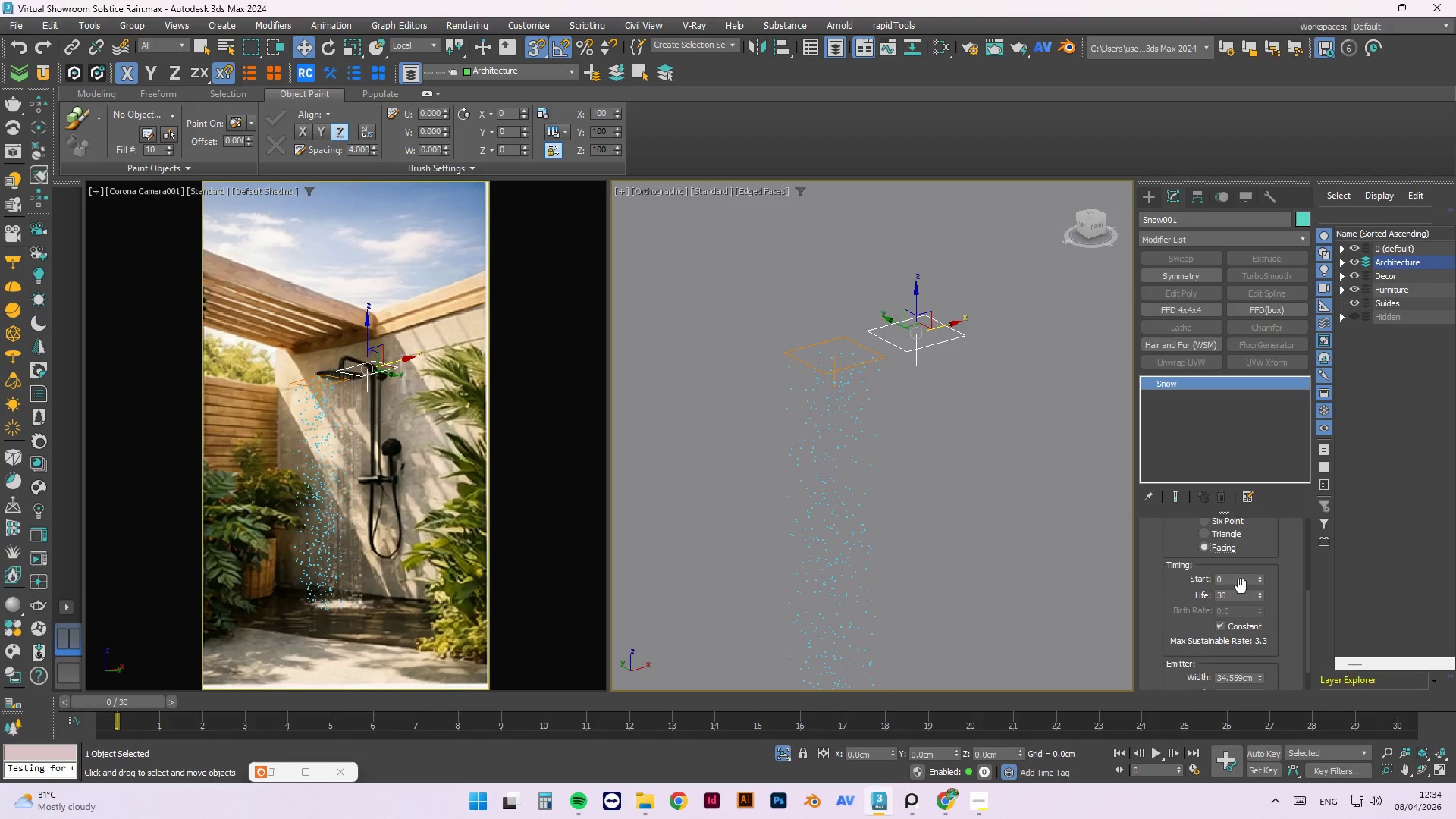 
left_click_drag(start_coordinate=[1240, 581], to_coordinate=[1170, 575])
 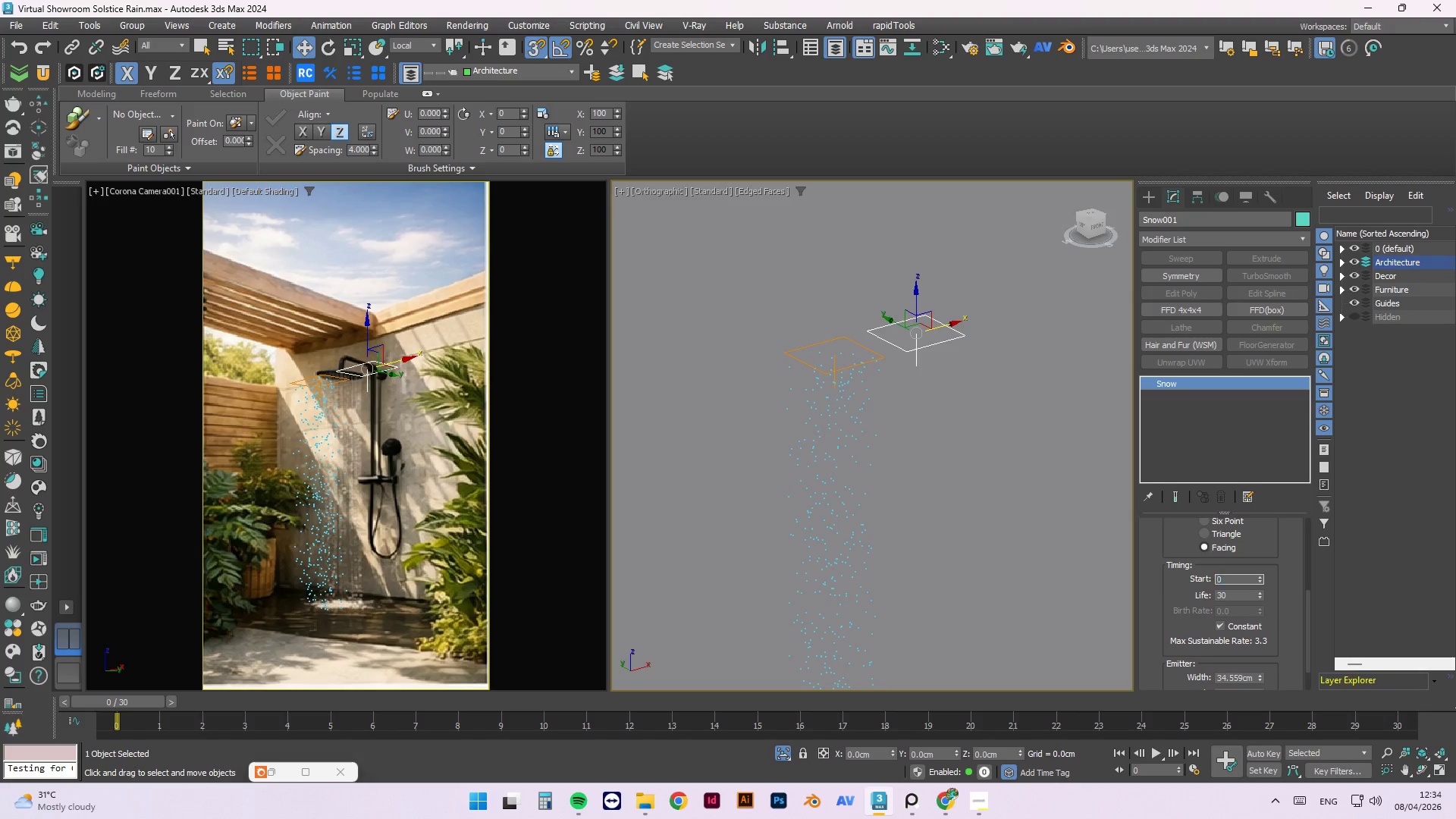 
key(Numpad0)
 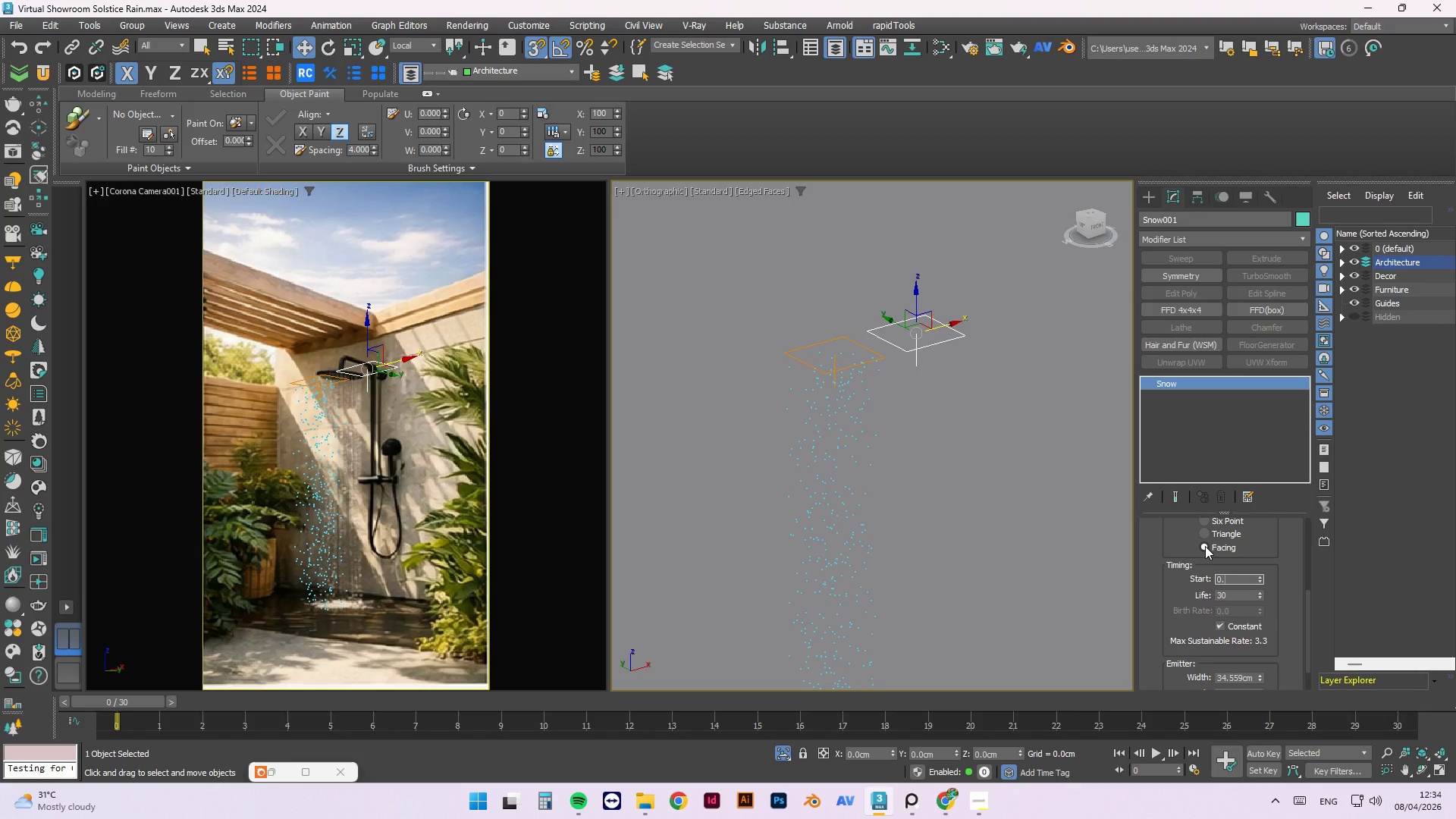 
key(NumpadDecimal)
 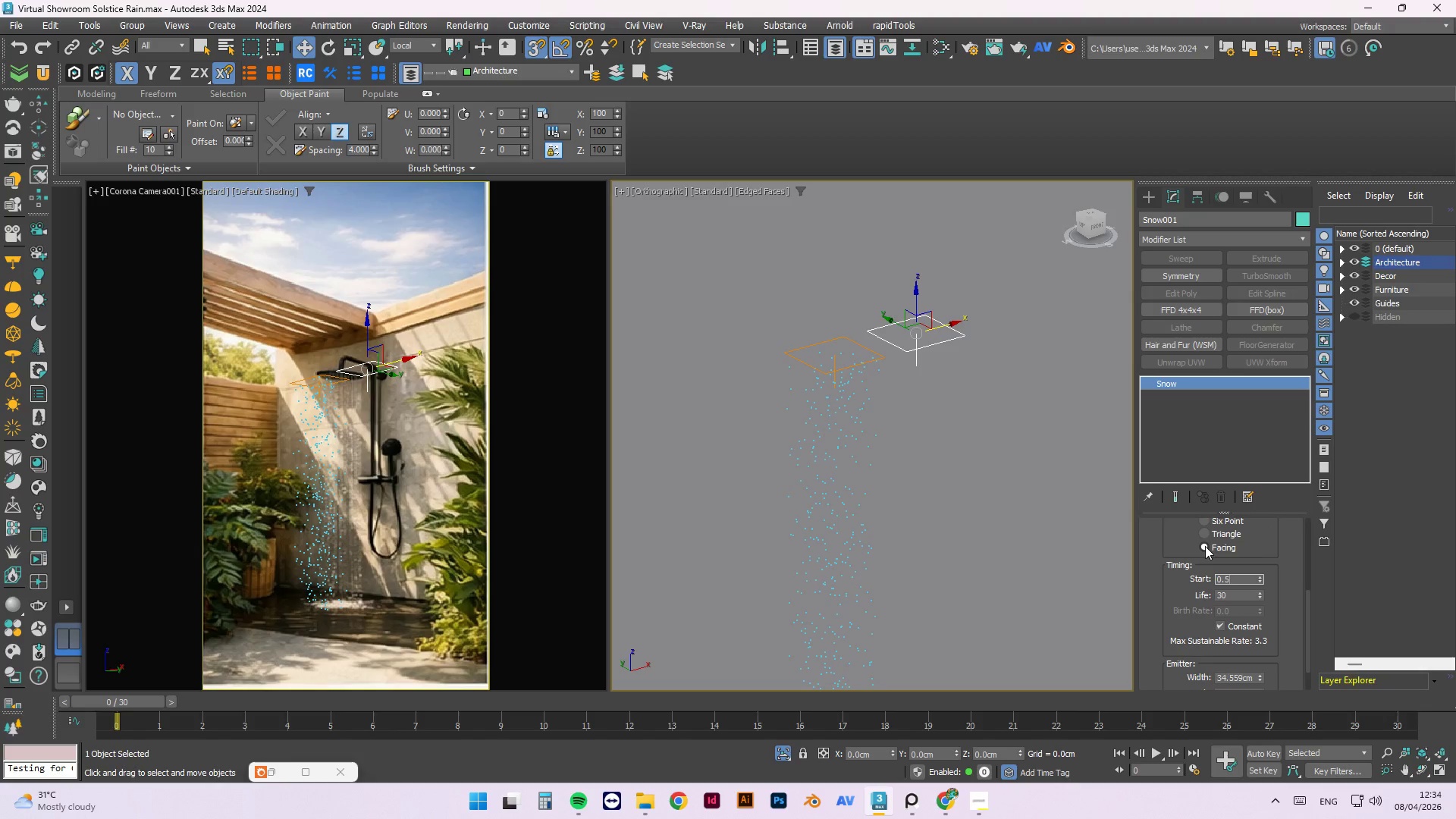 
key(Numpad5)
 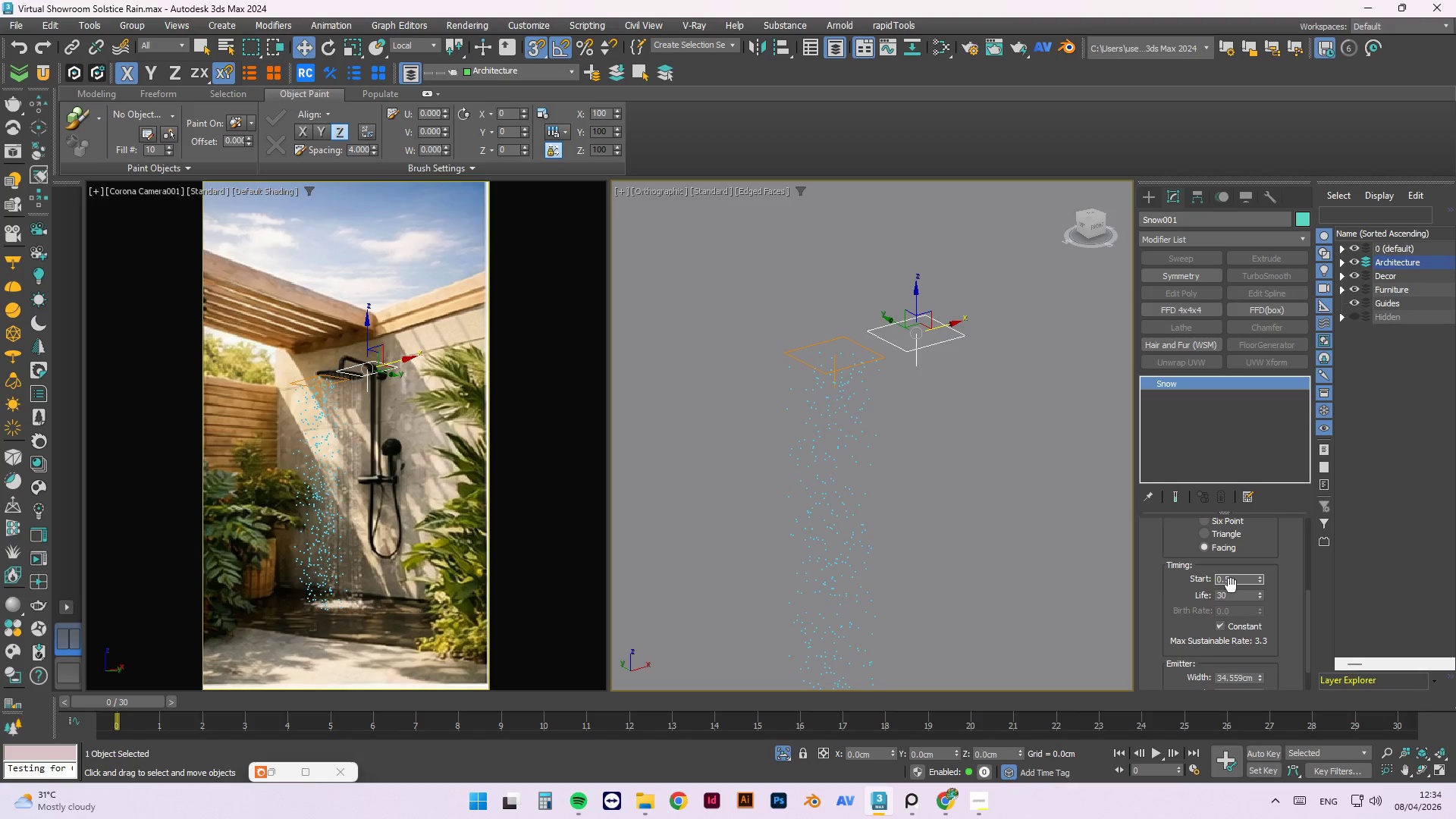 
wait(5.19)
 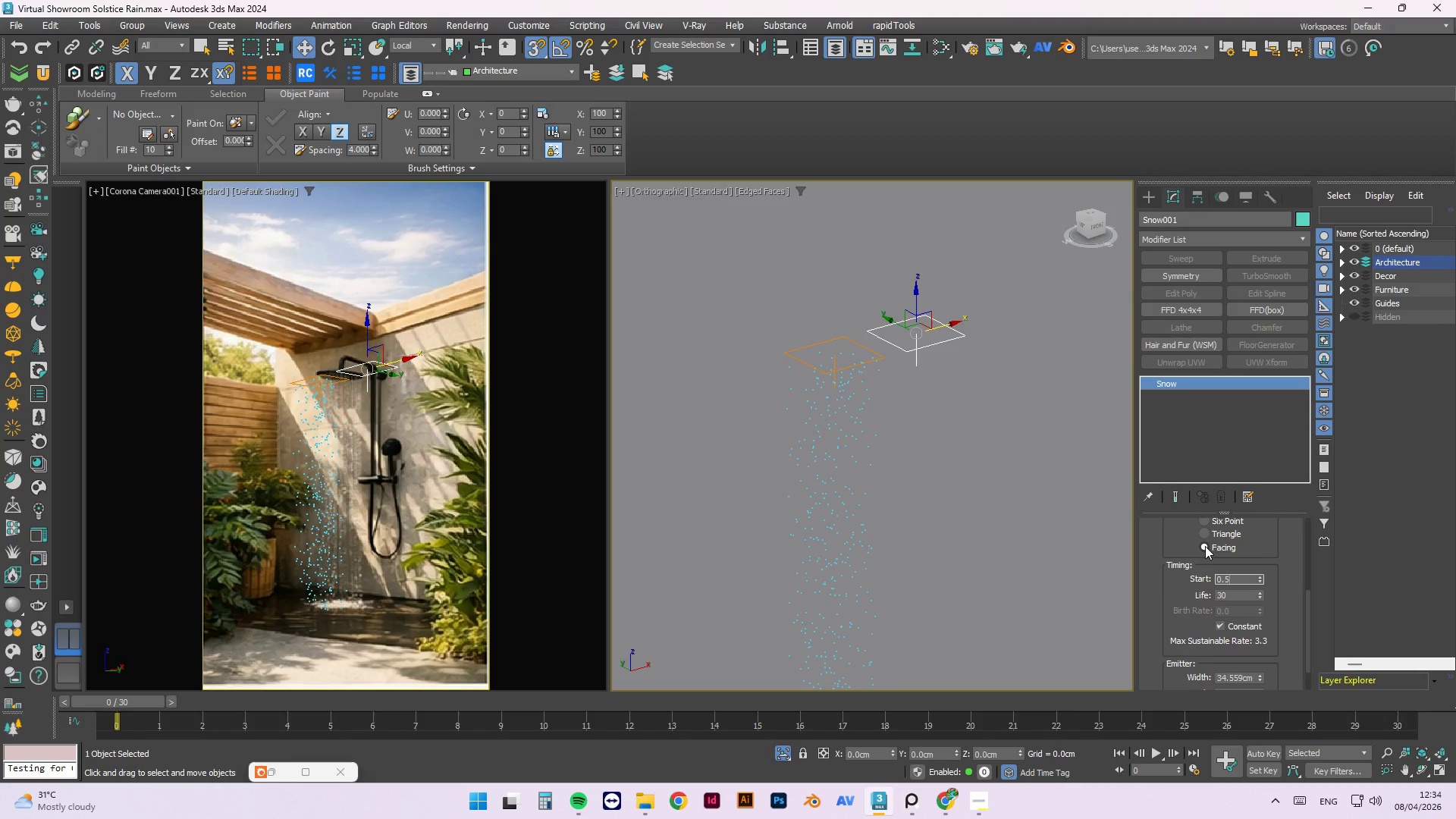 
left_click([1284, 613])
 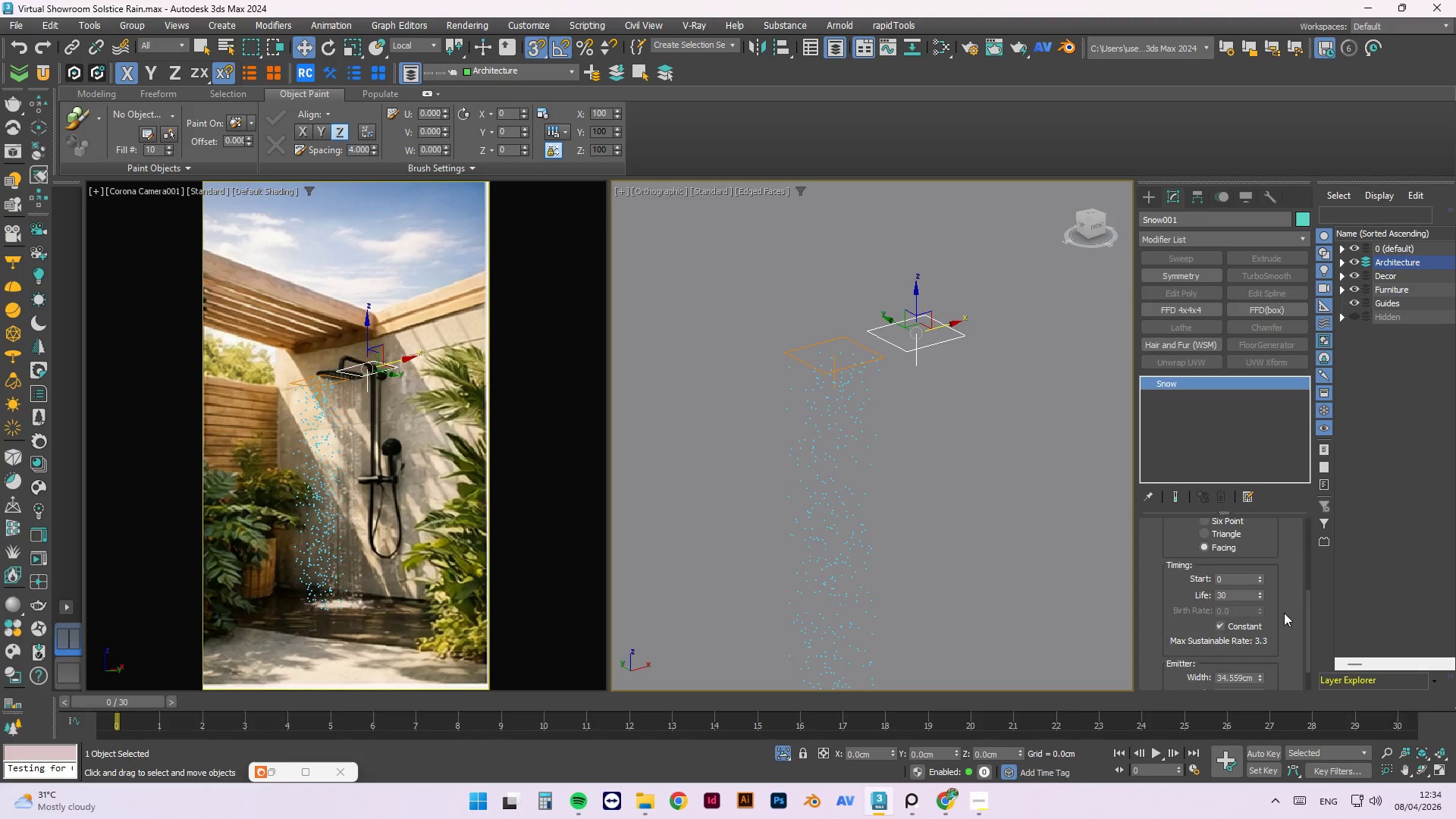 
scroll: coordinate [1284, 617], scroll_direction: up, amount: 5.0
 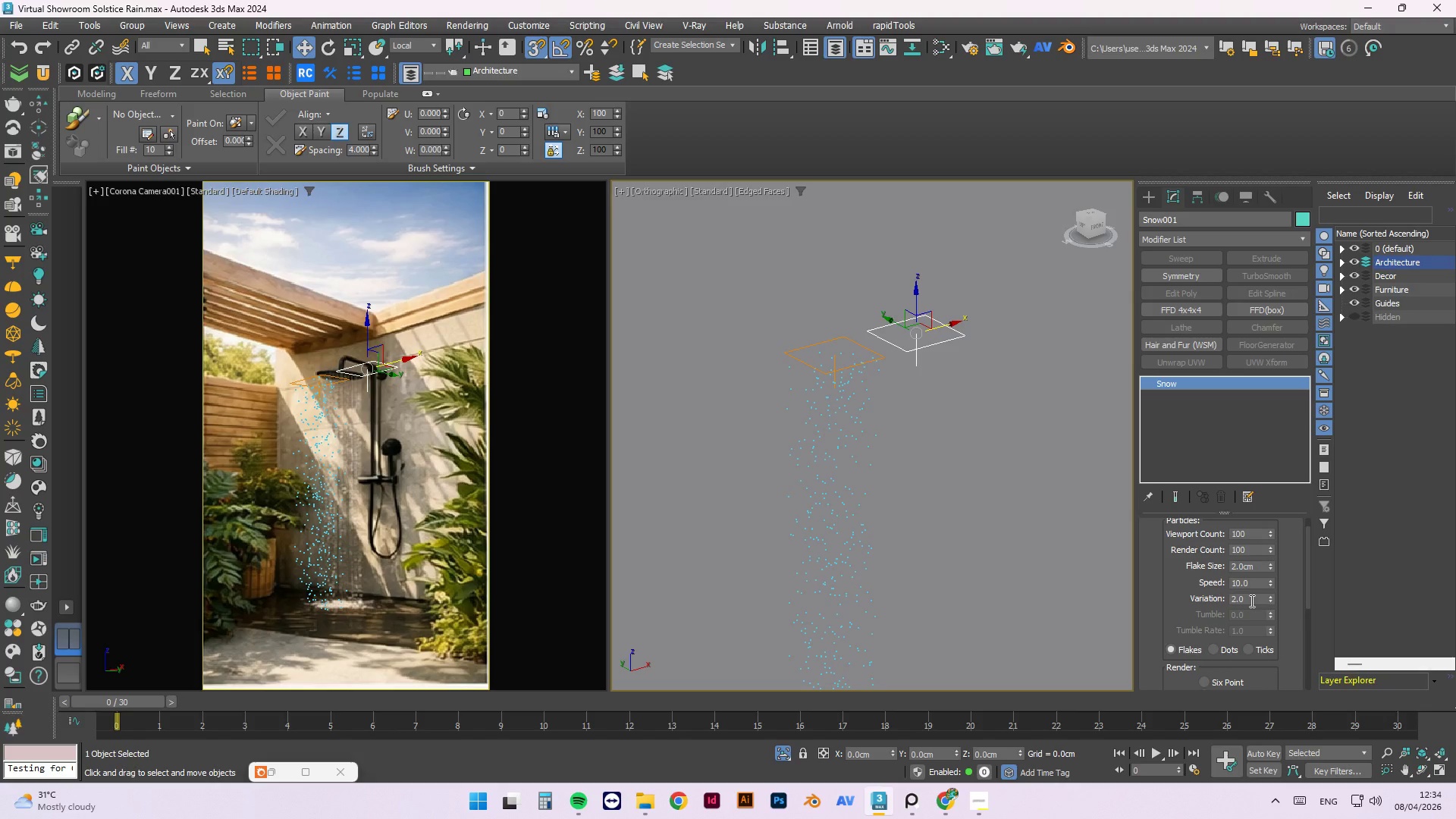 
left_click_drag(start_coordinate=[1250, 601], to_coordinate=[1208, 600])
 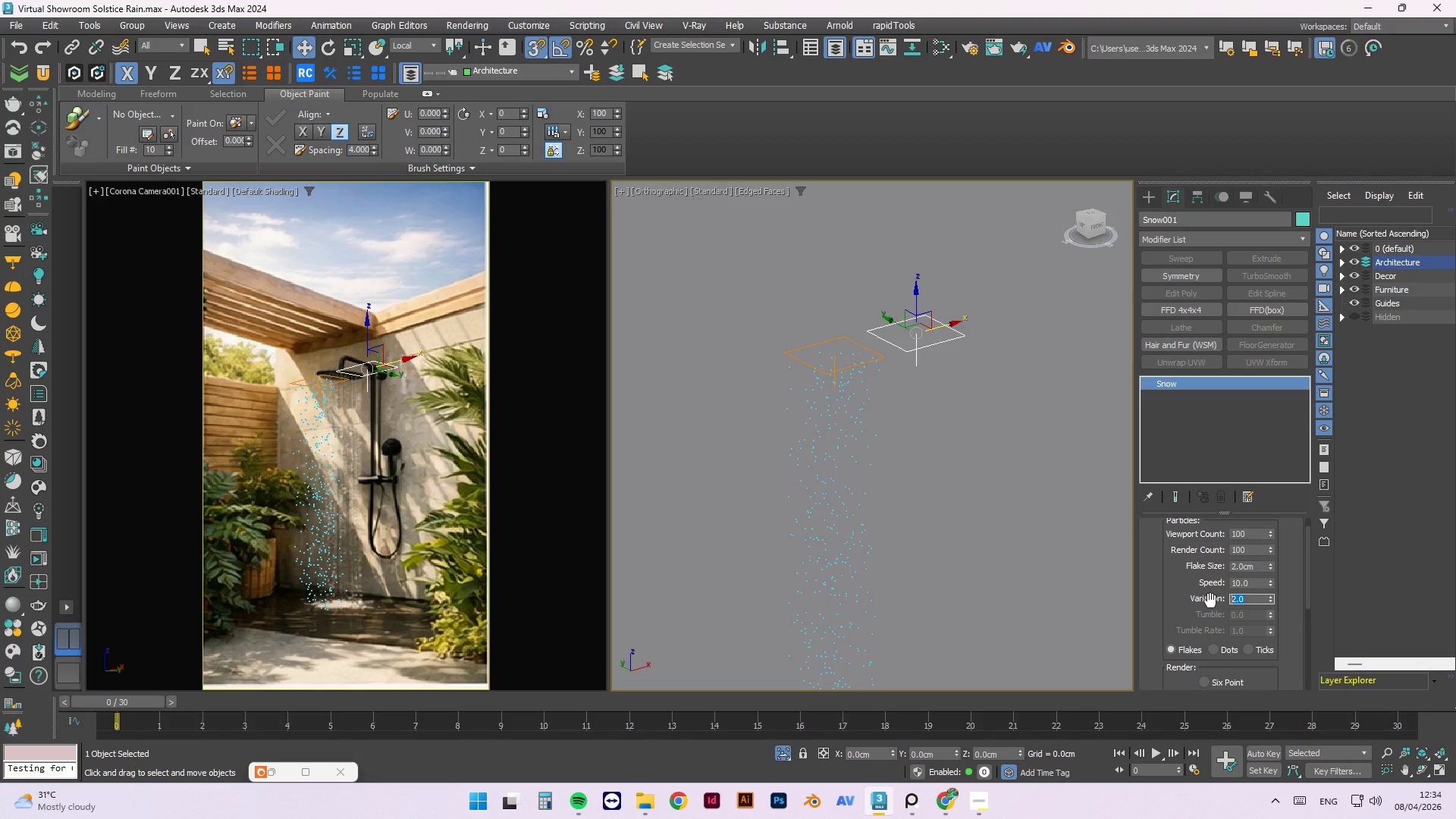 
key(Numpad3)
 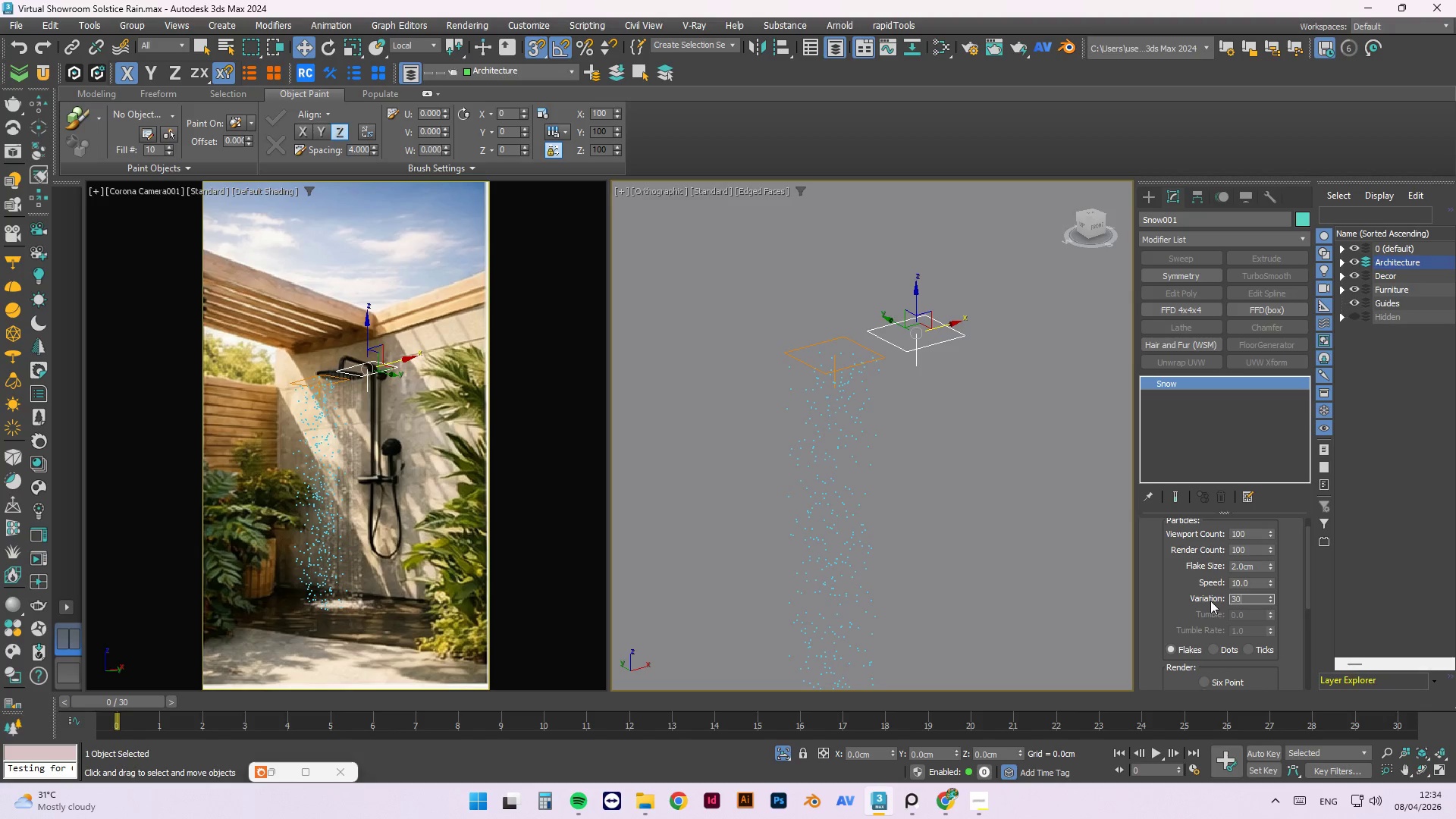 
key(Numpad0)
 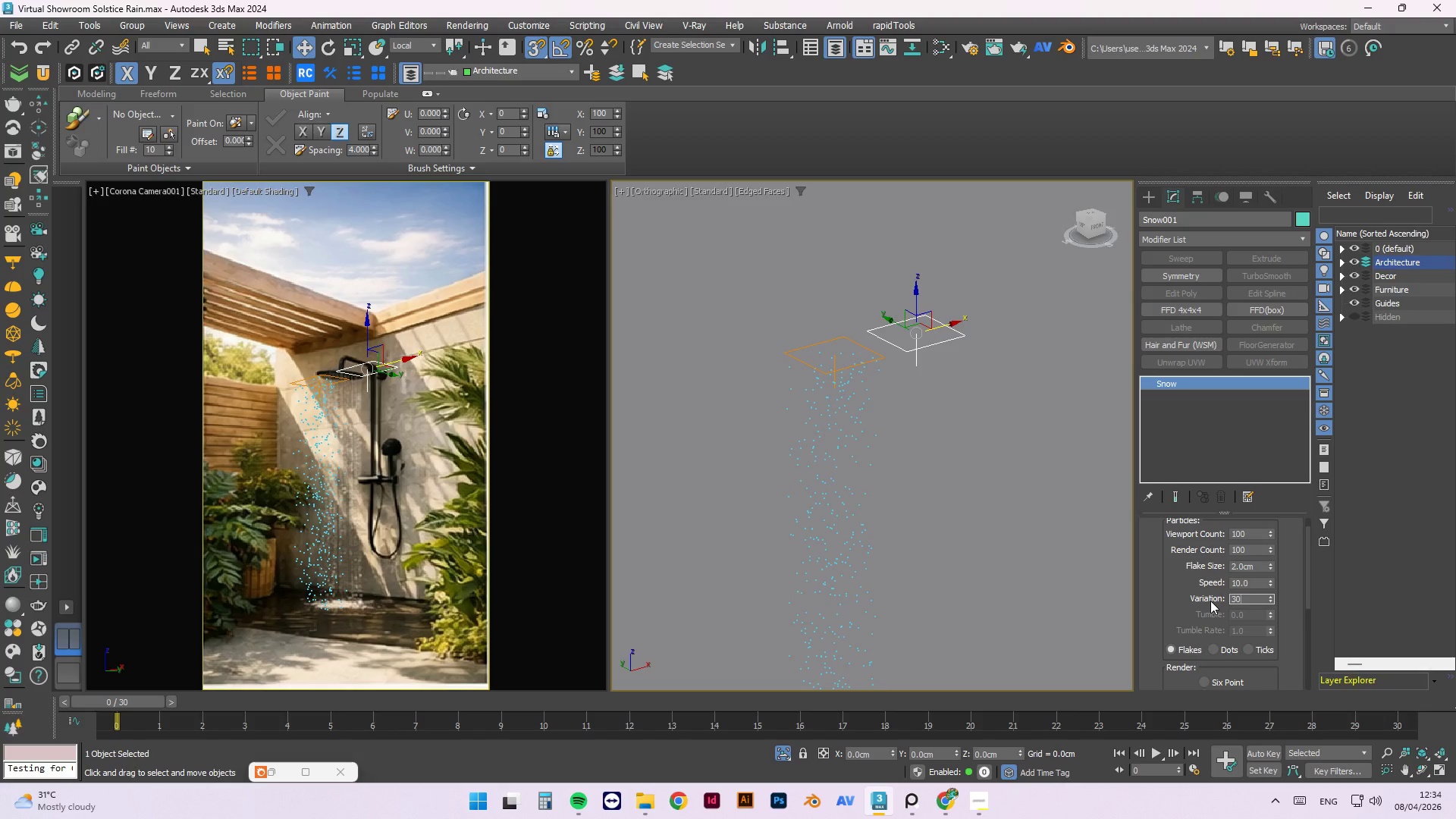 
key(NumpadEnter)
 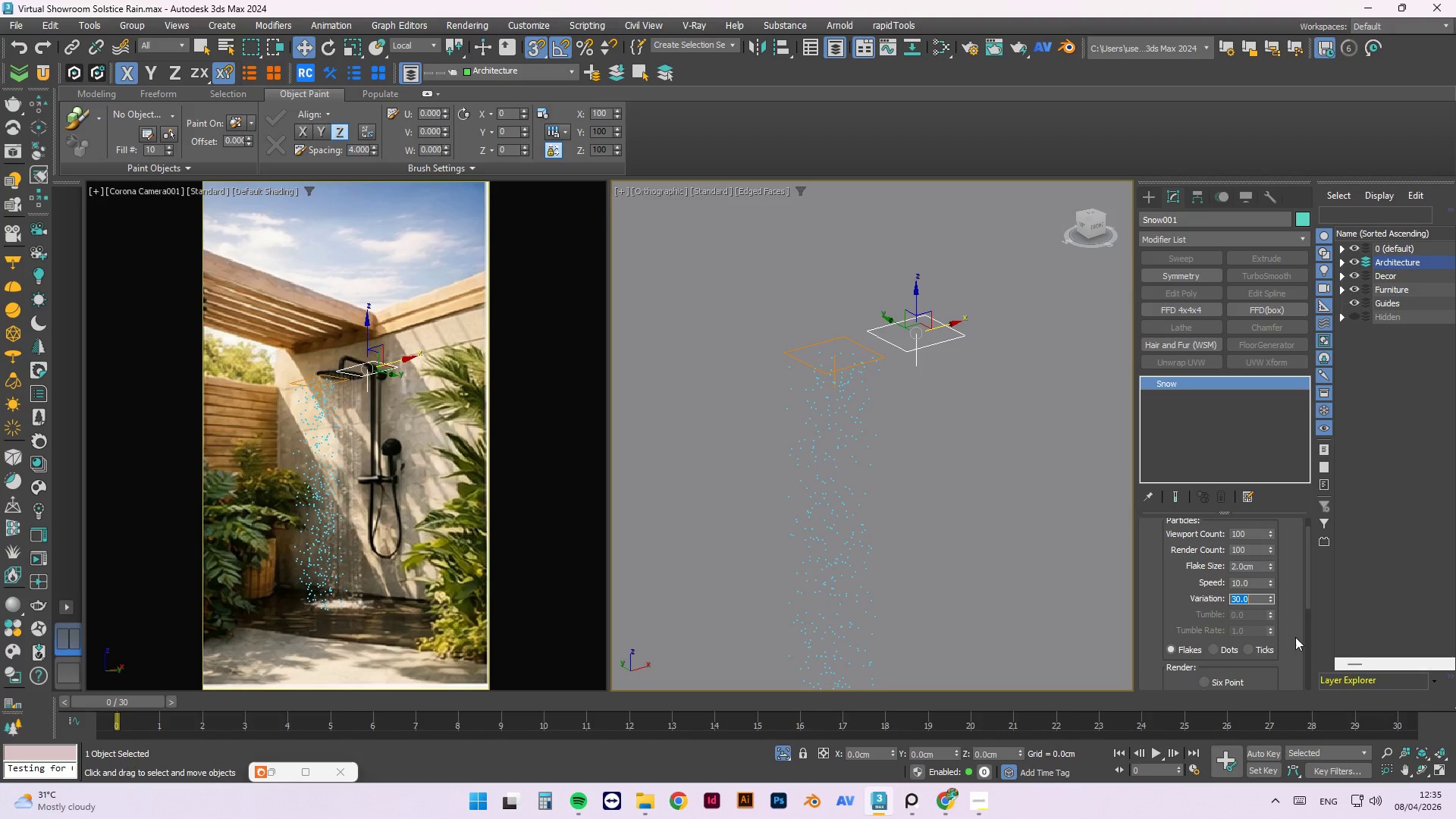 
scroll: coordinate [1272, 582], scroll_direction: down, amount: 2.0
 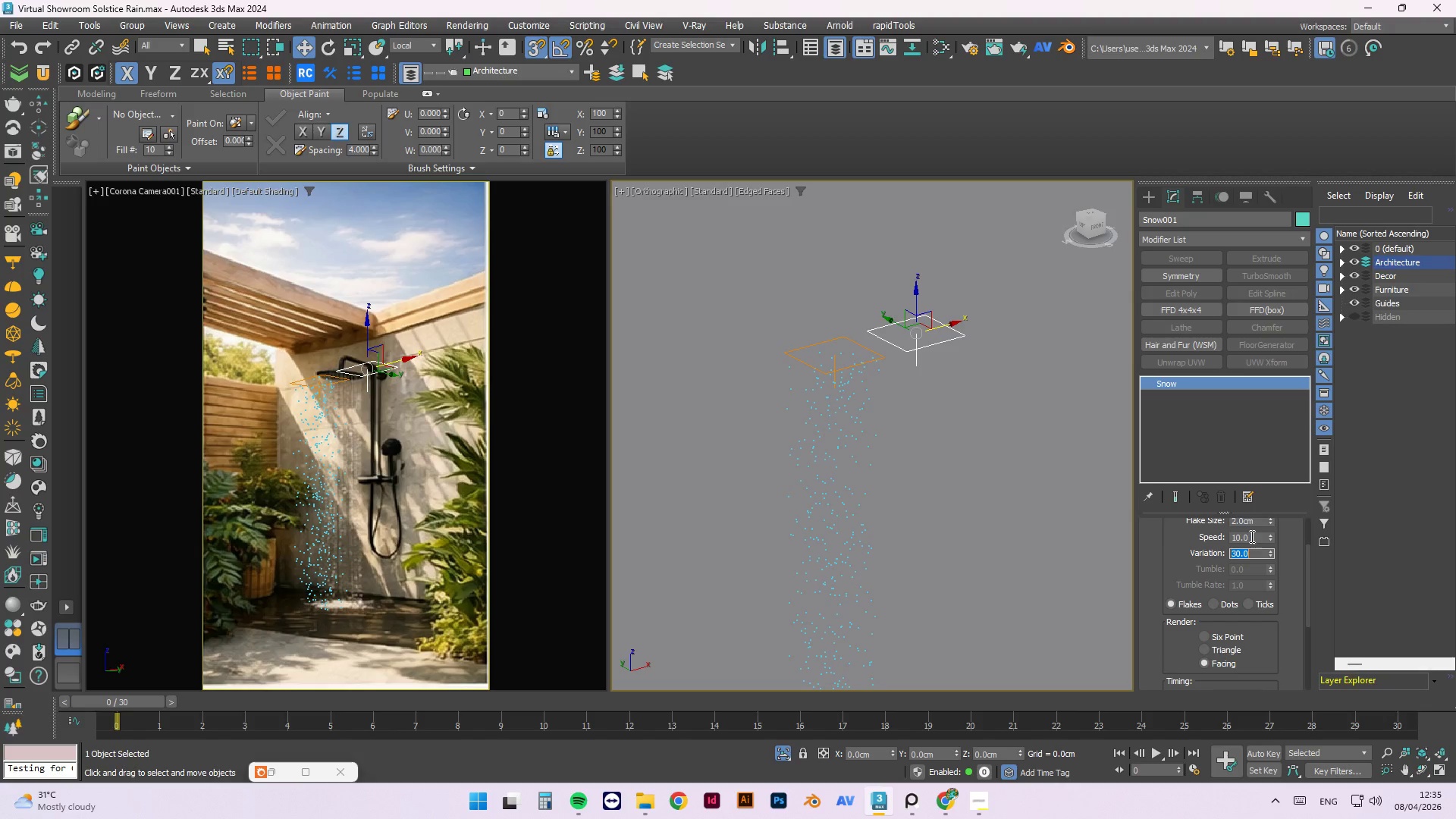 
left_click_drag(start_coordinate=[1253, 537], to_coordinate=[1168, 521])
 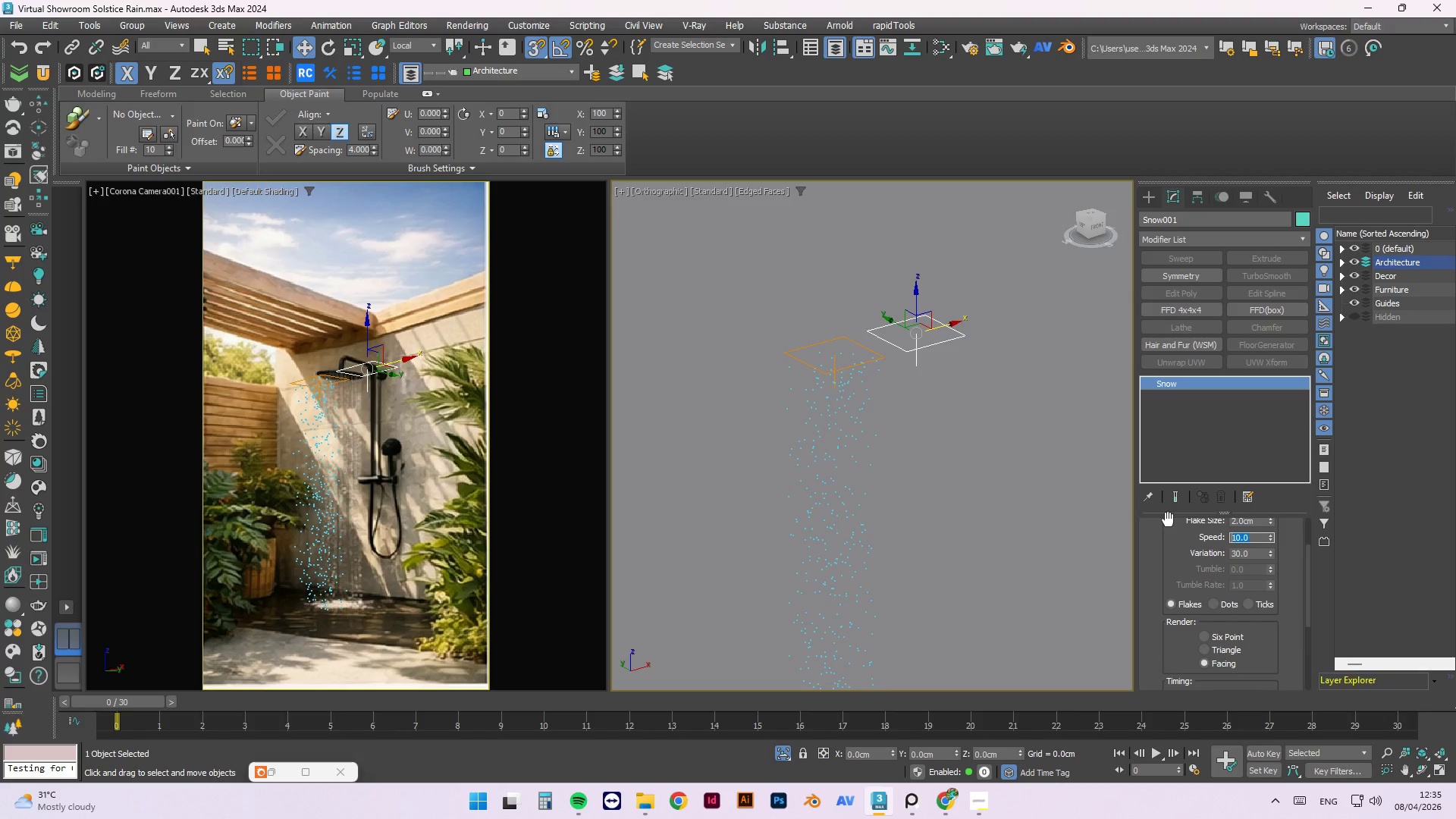 
key(Numpad1)
 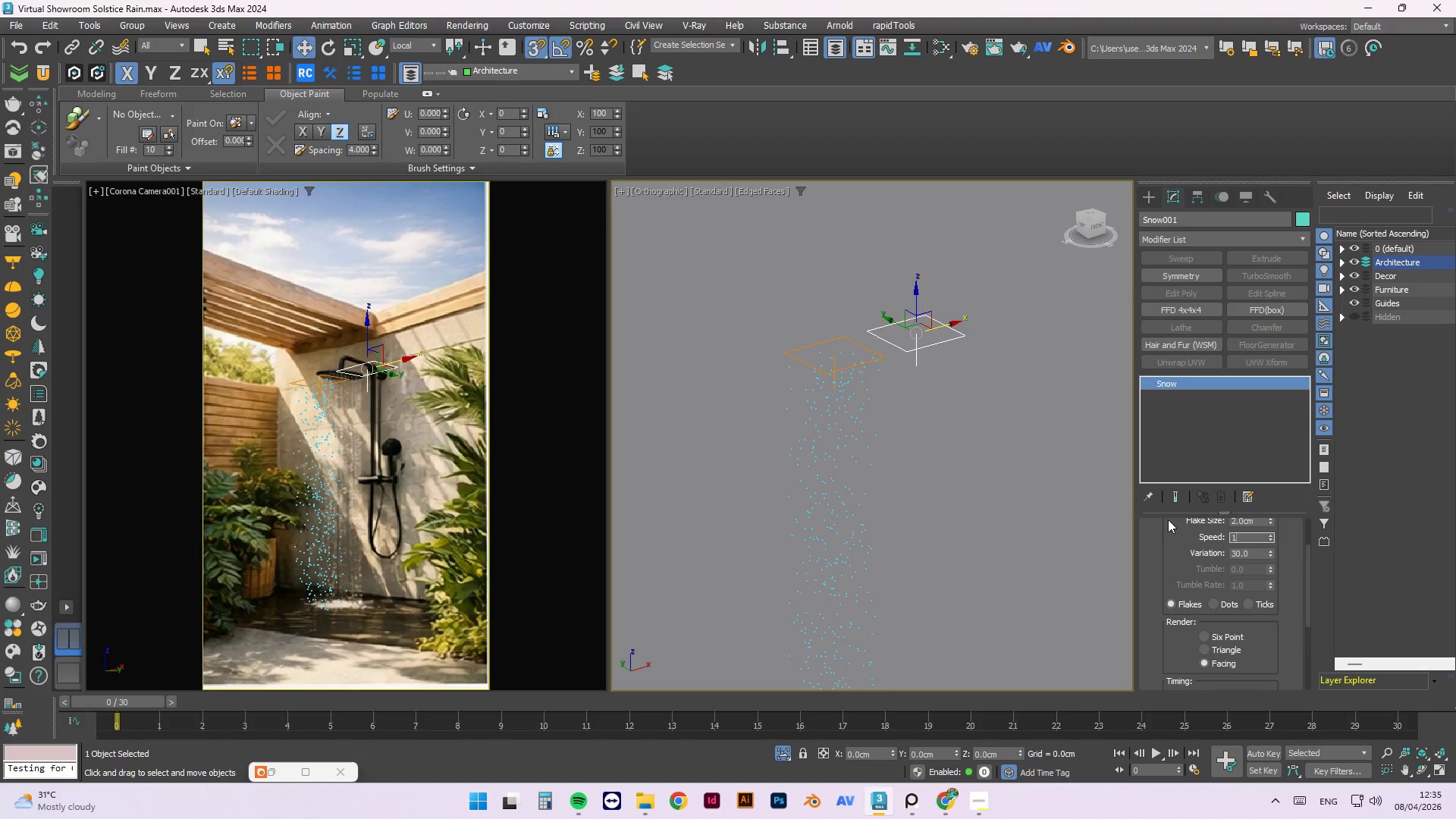 
key(Numpad5)
 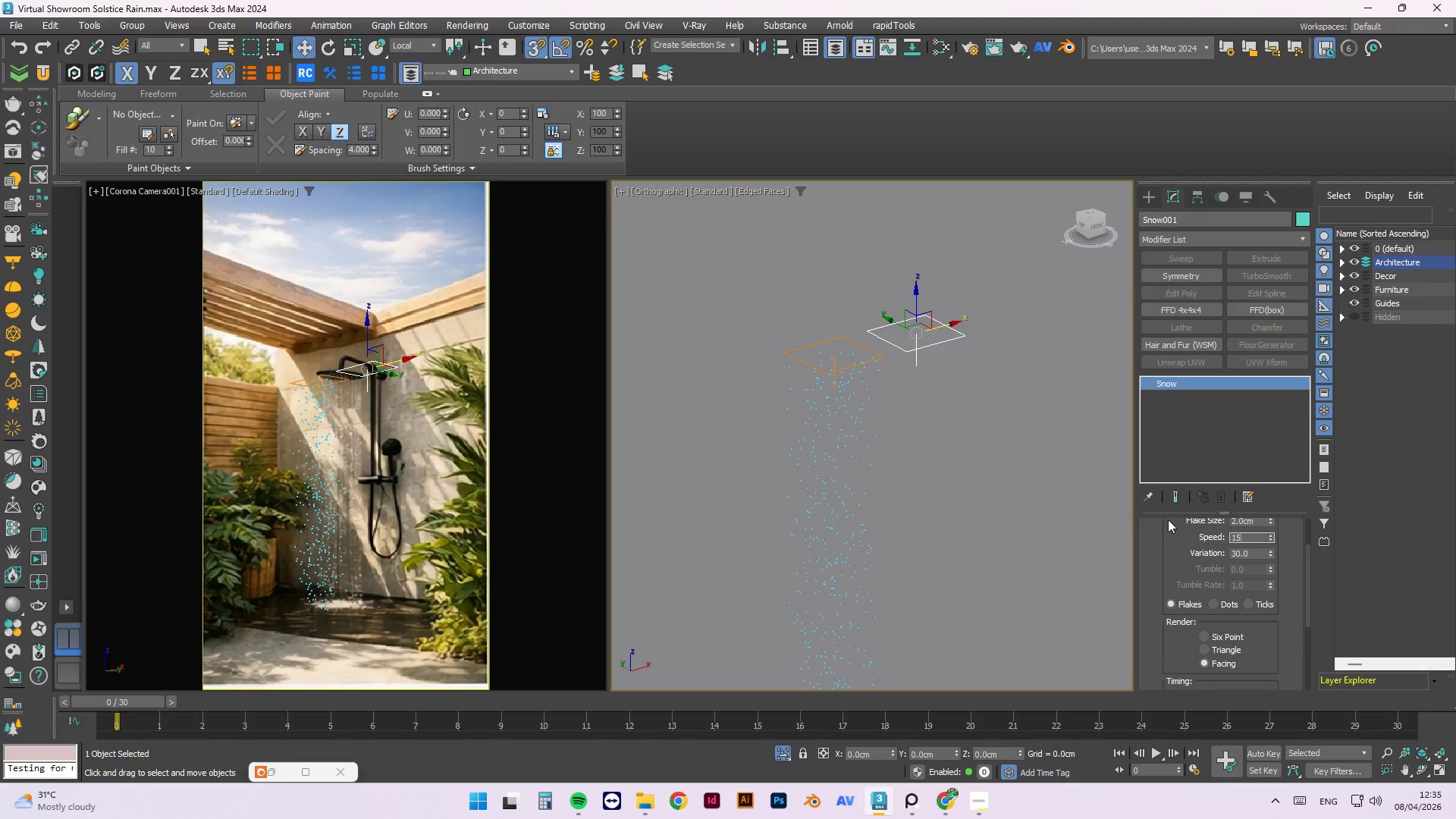 
key(Numpad0)
 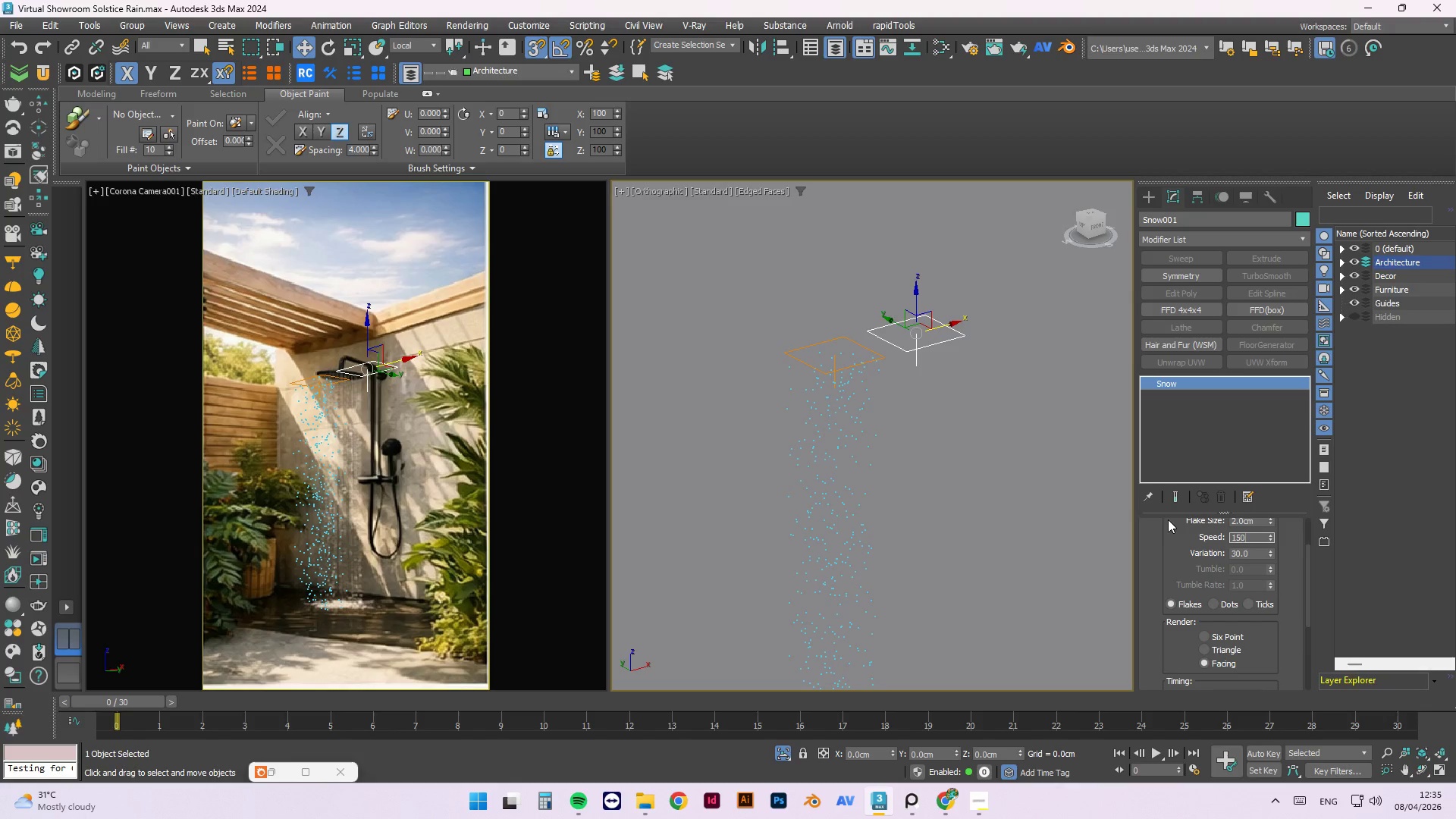 
key(Numpad0)
 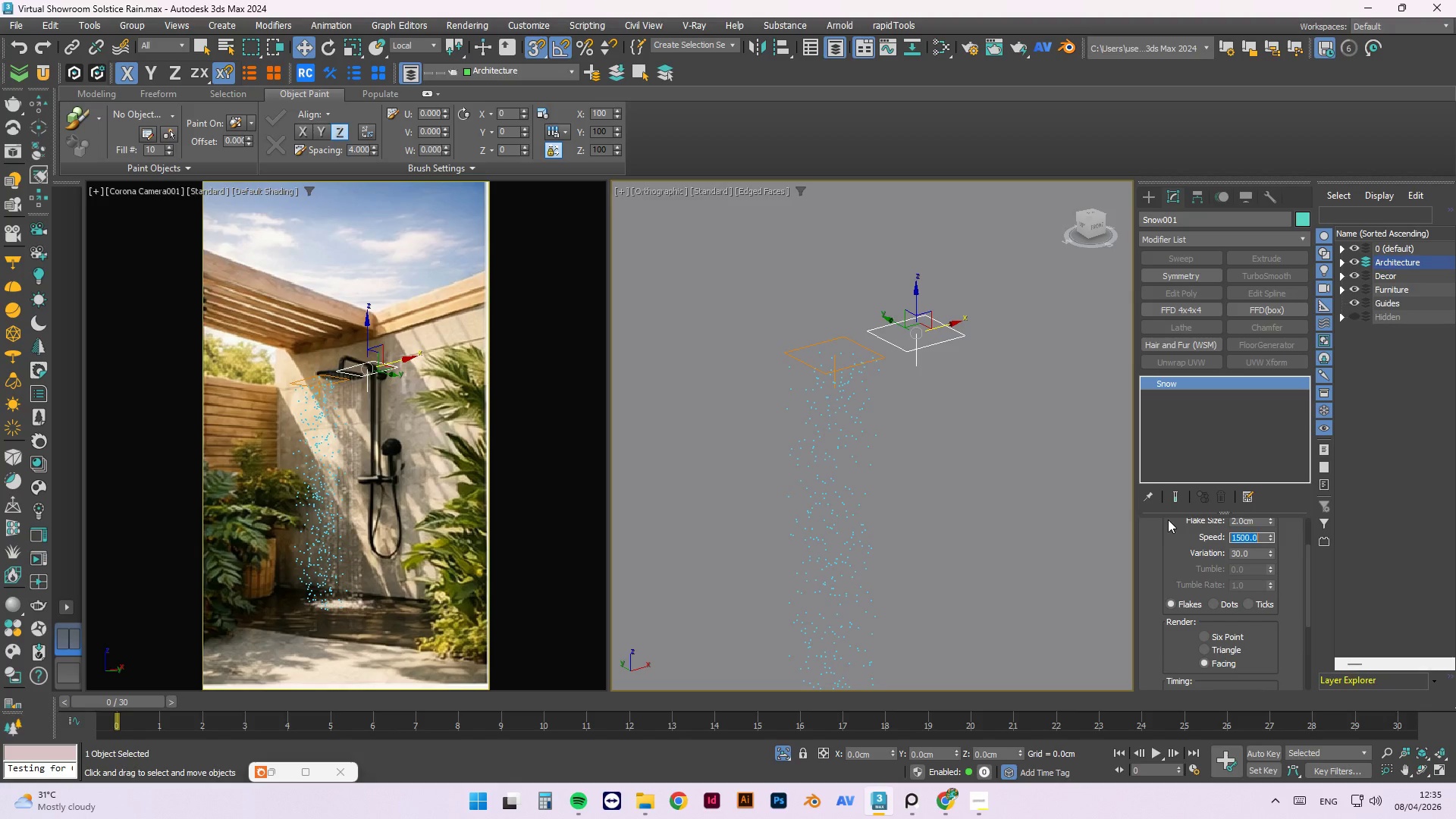 
key(NumpadEnter)
 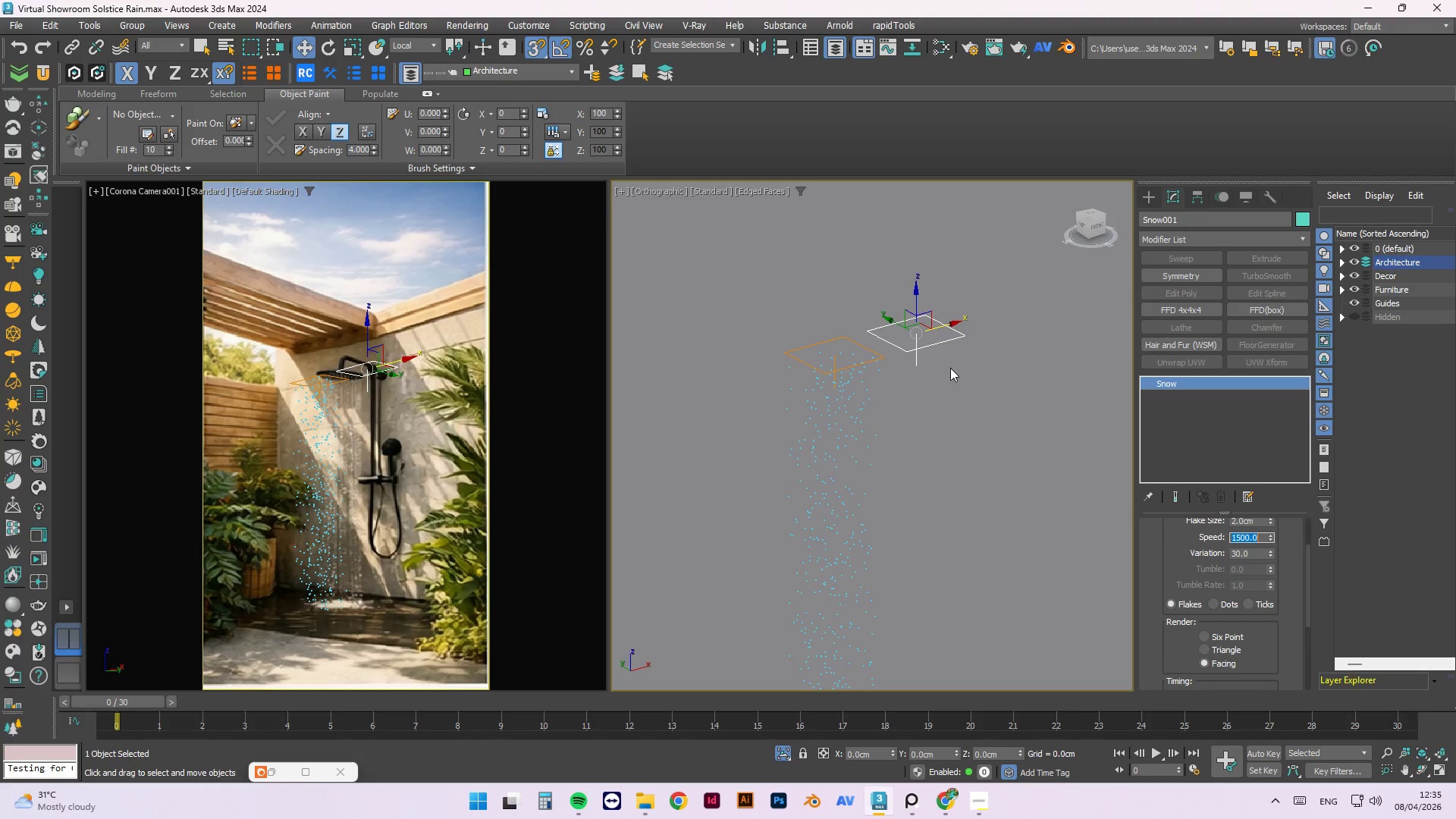 
wait(8.16)
 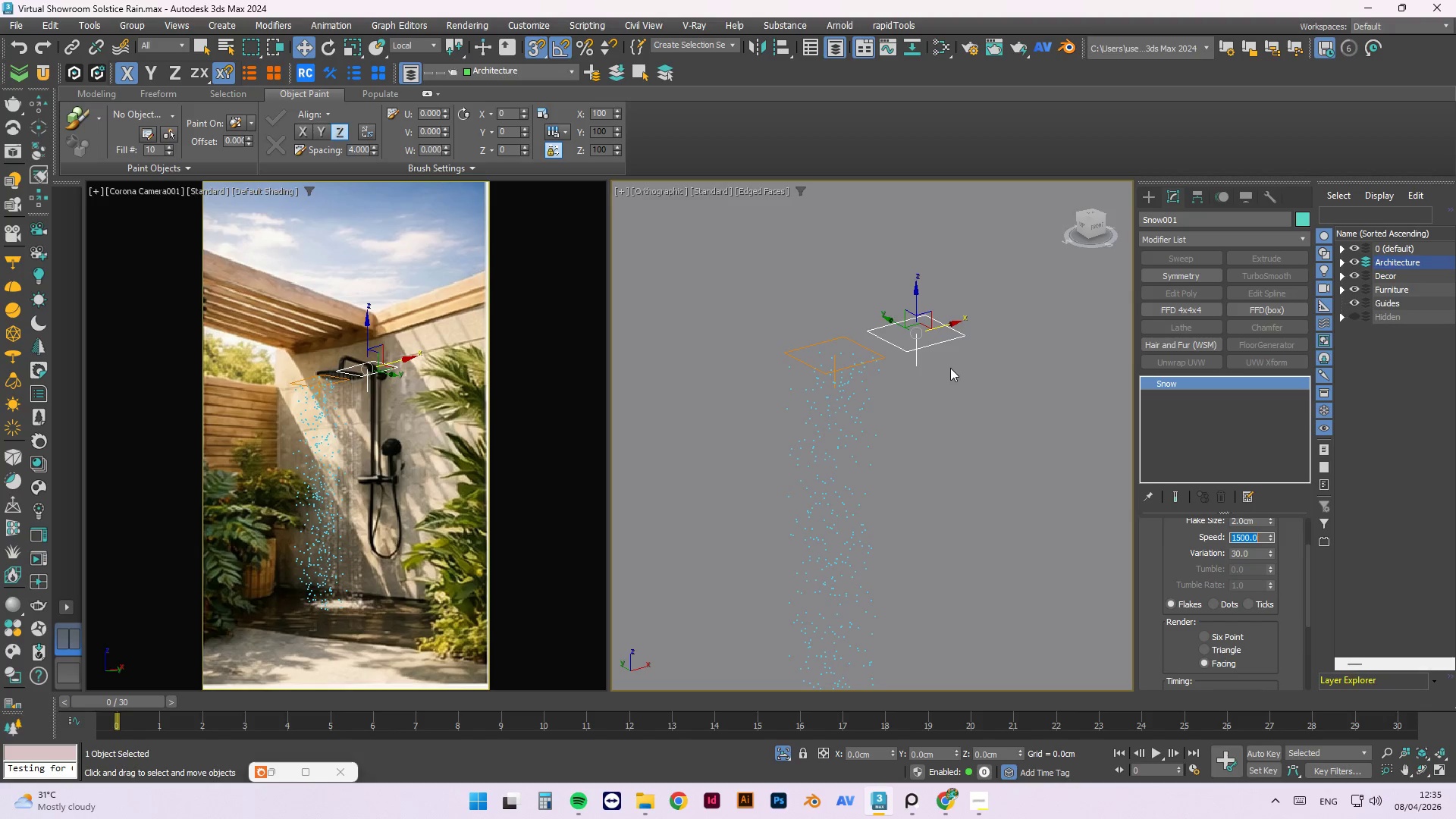 
scroll: coordinate [1274, 632], scroll_direction: down, amount: 10.0
 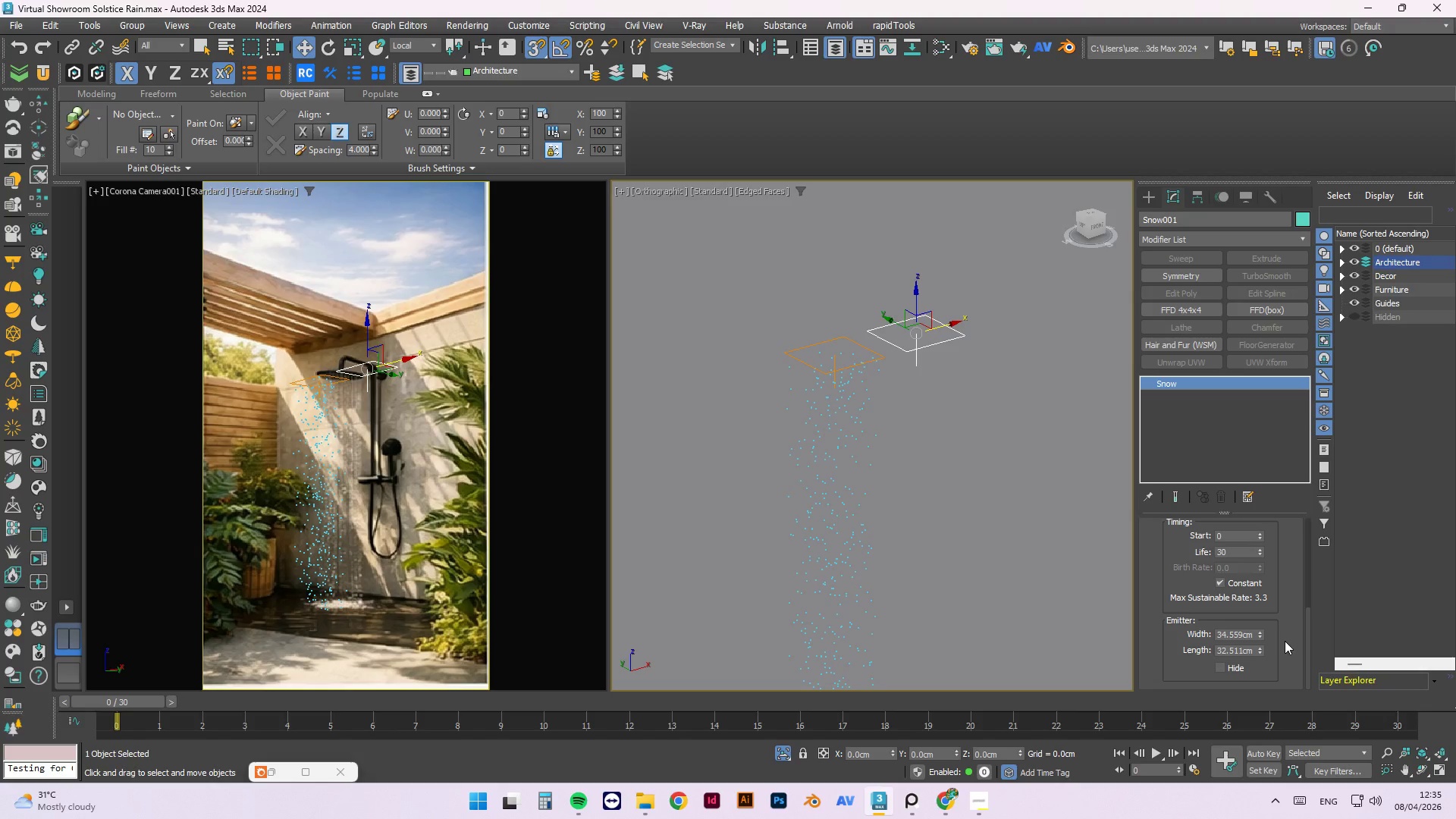 
scroll: coordinate [1285, 641], scroll_direction: up, amount: 11.0
 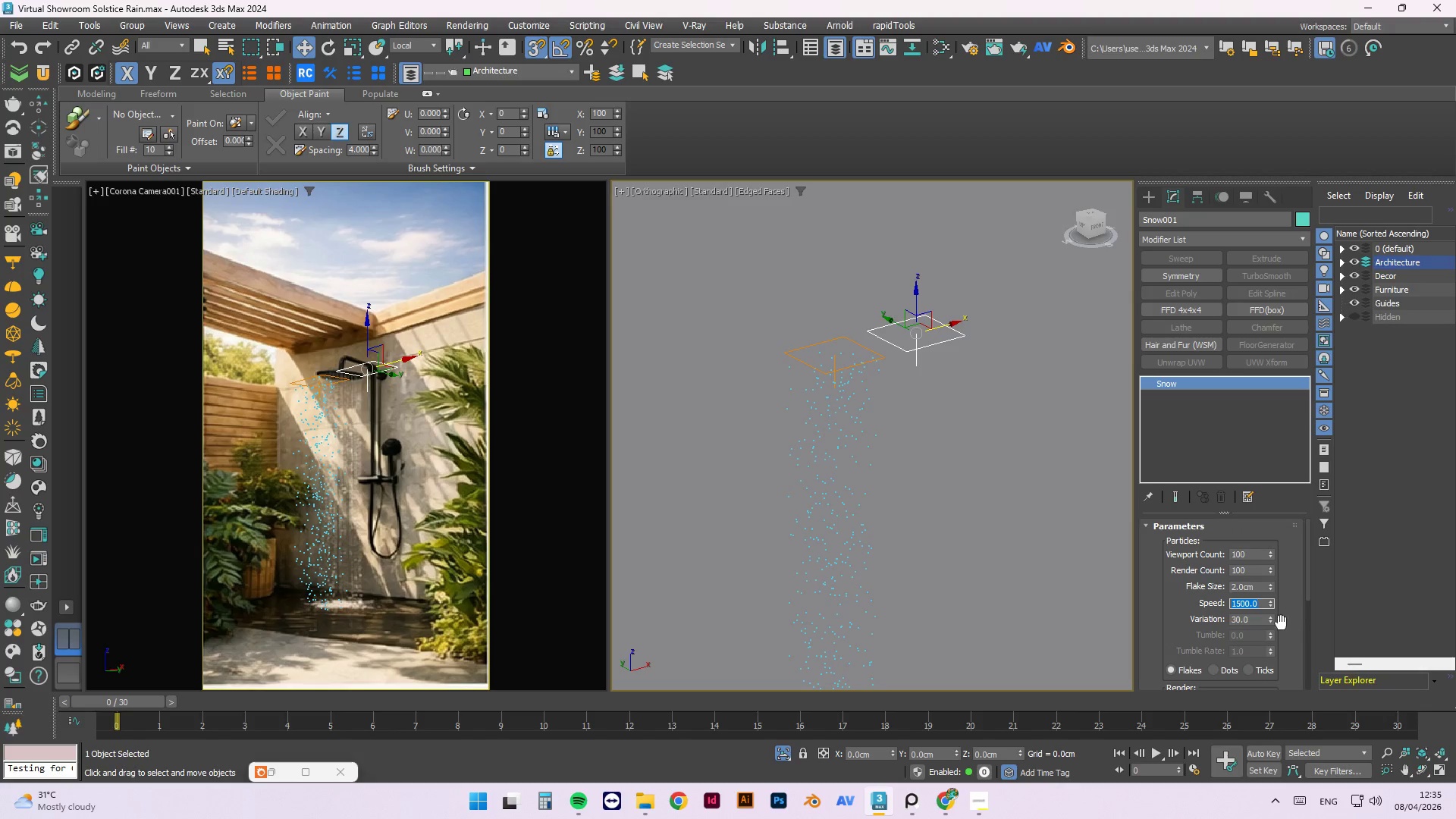 
scroll: coordinate [888, 390], scroll_direction: down, amount: 3.0
 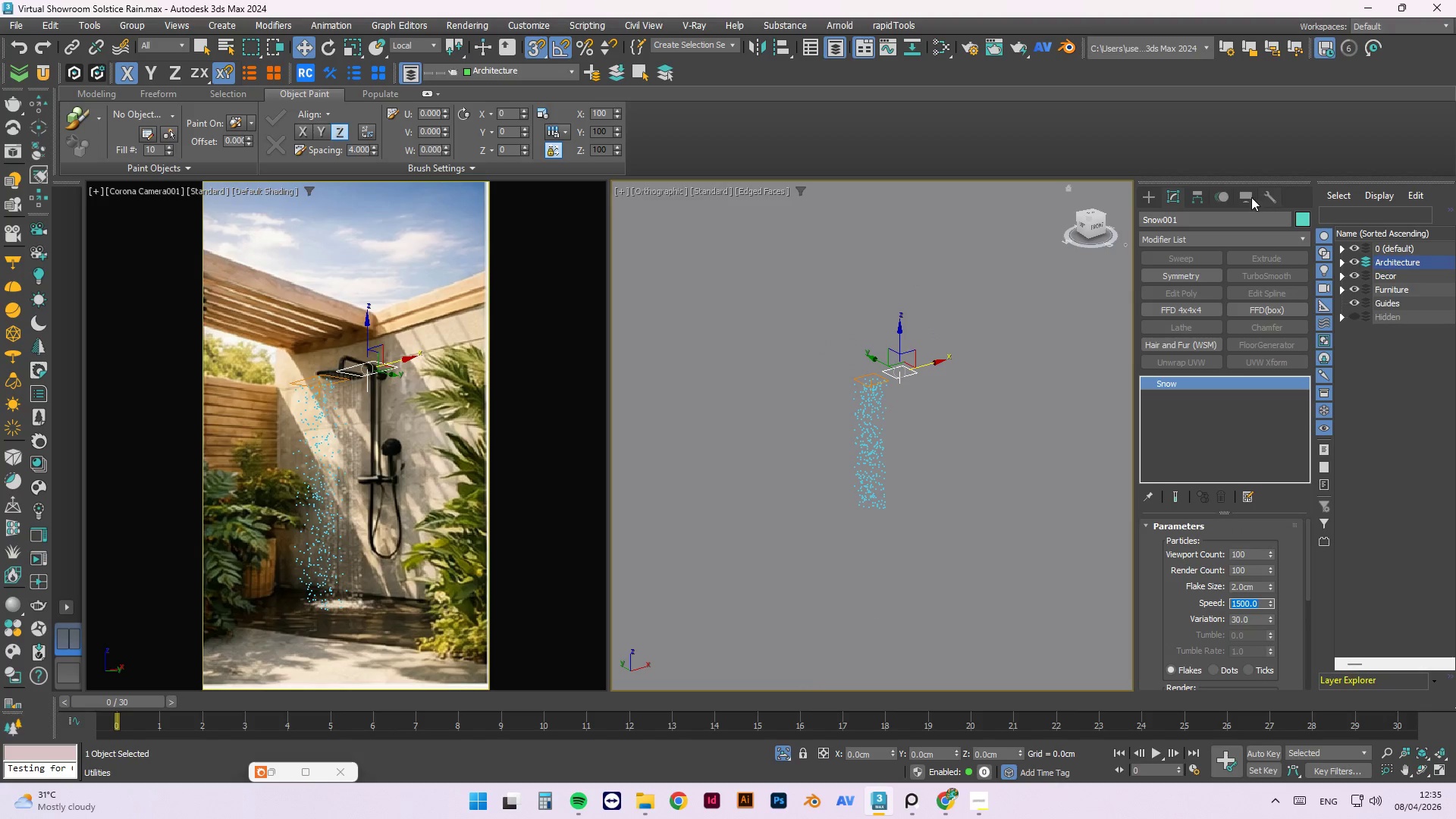 
left_click([1147, 194])
 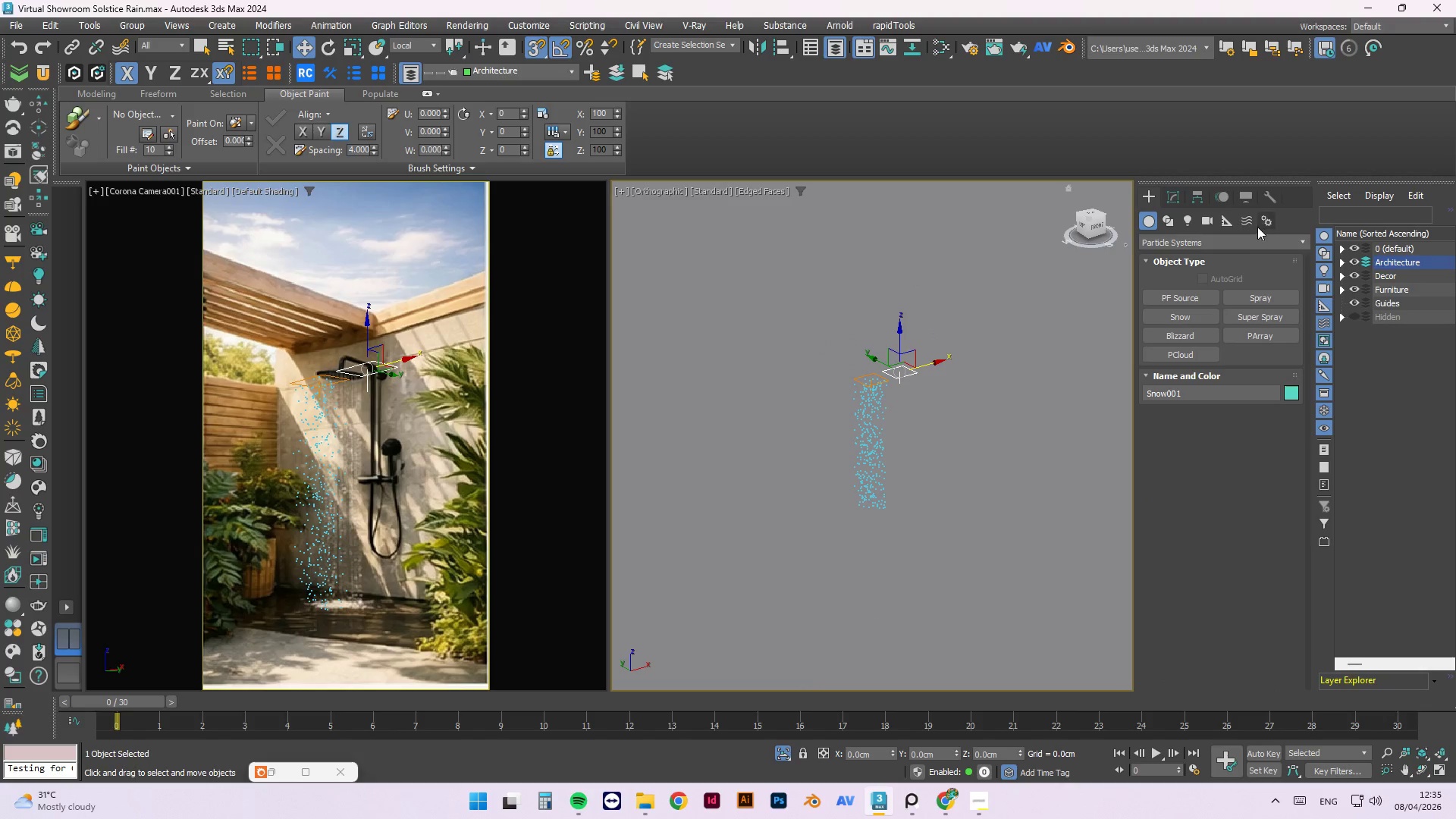 
left_click([1247, 224])
 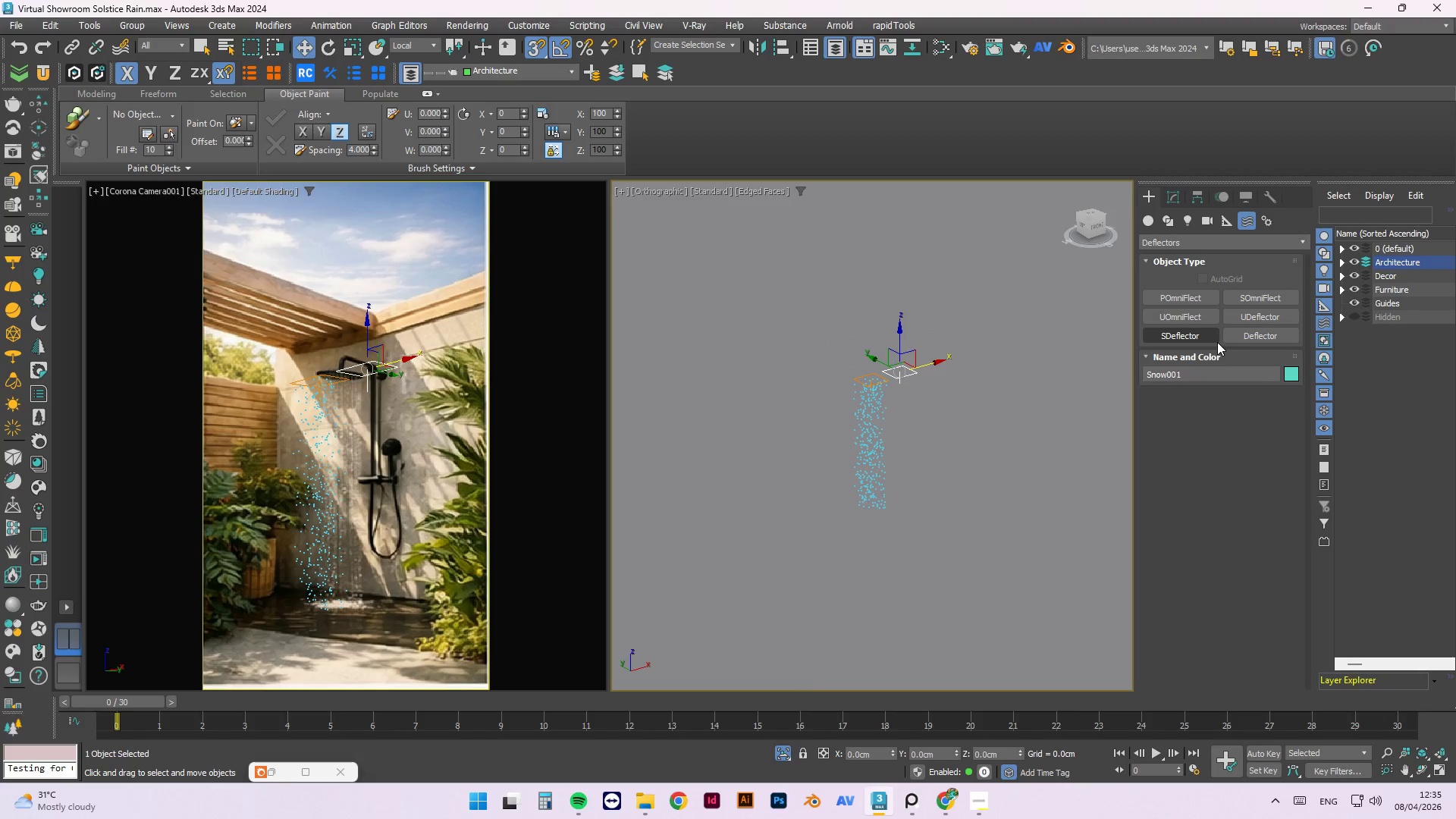 
left_click([1213, 247])
 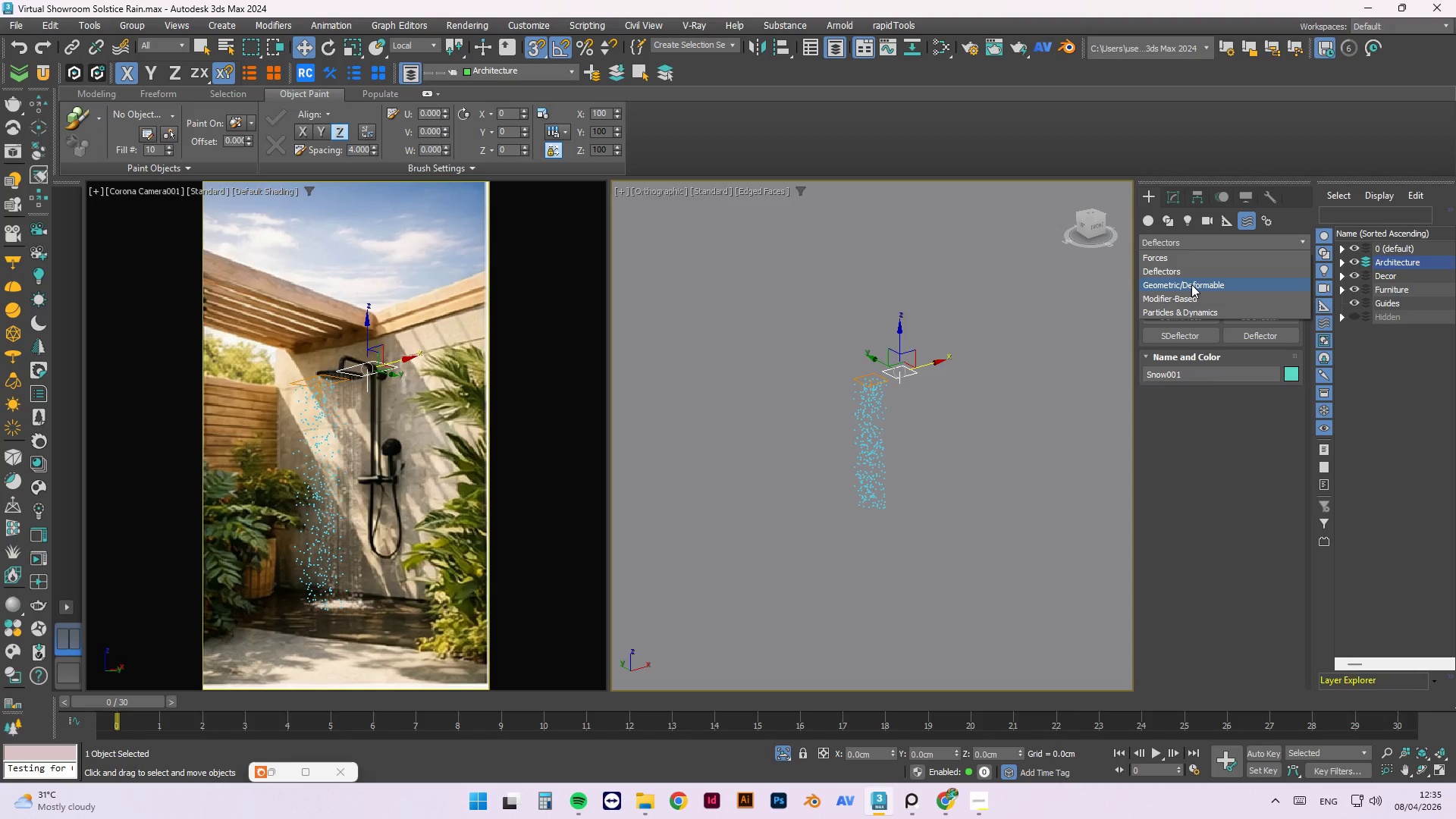 
left_click([1190, 259])
 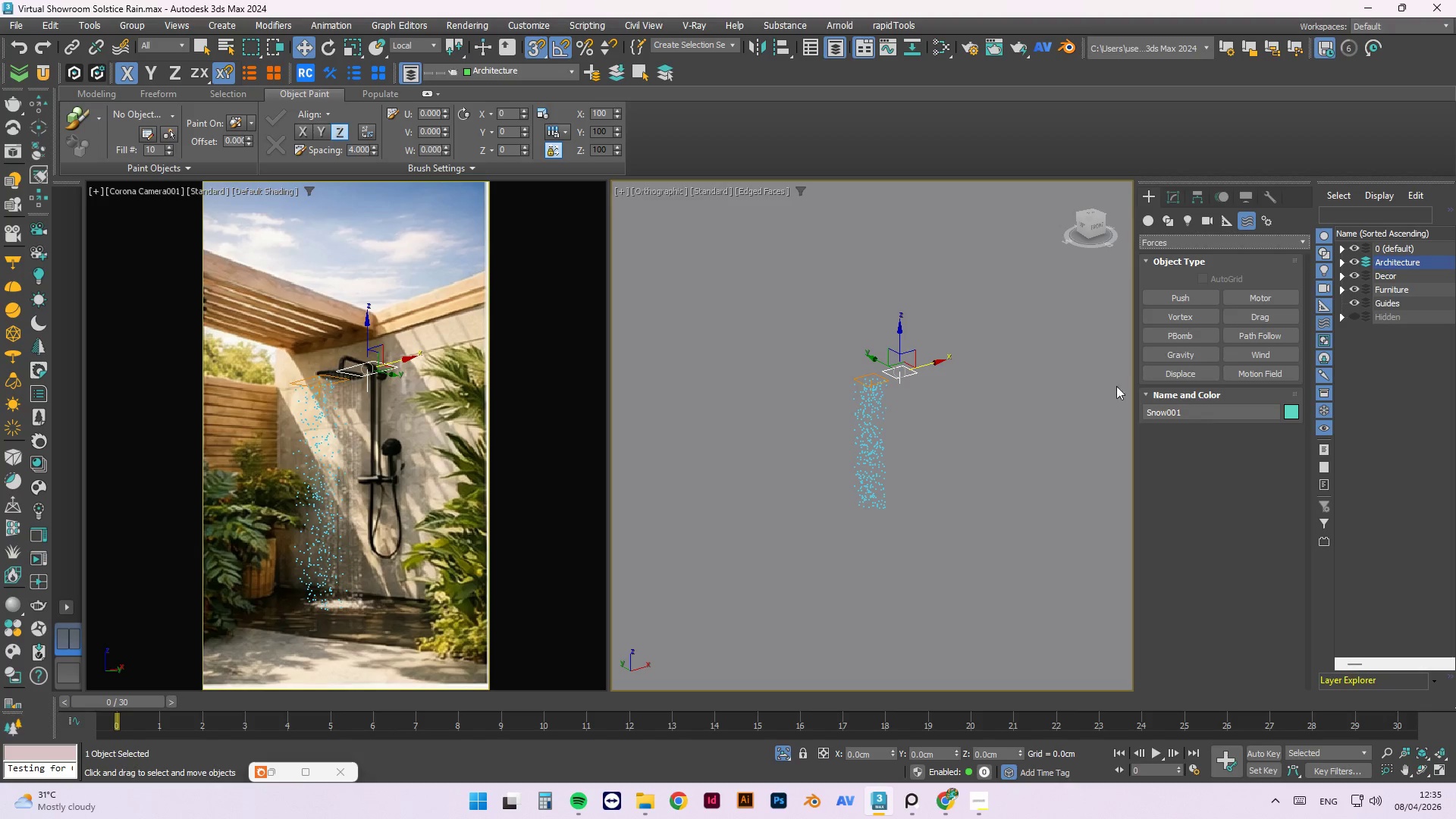 
left_click([1178, 352])
 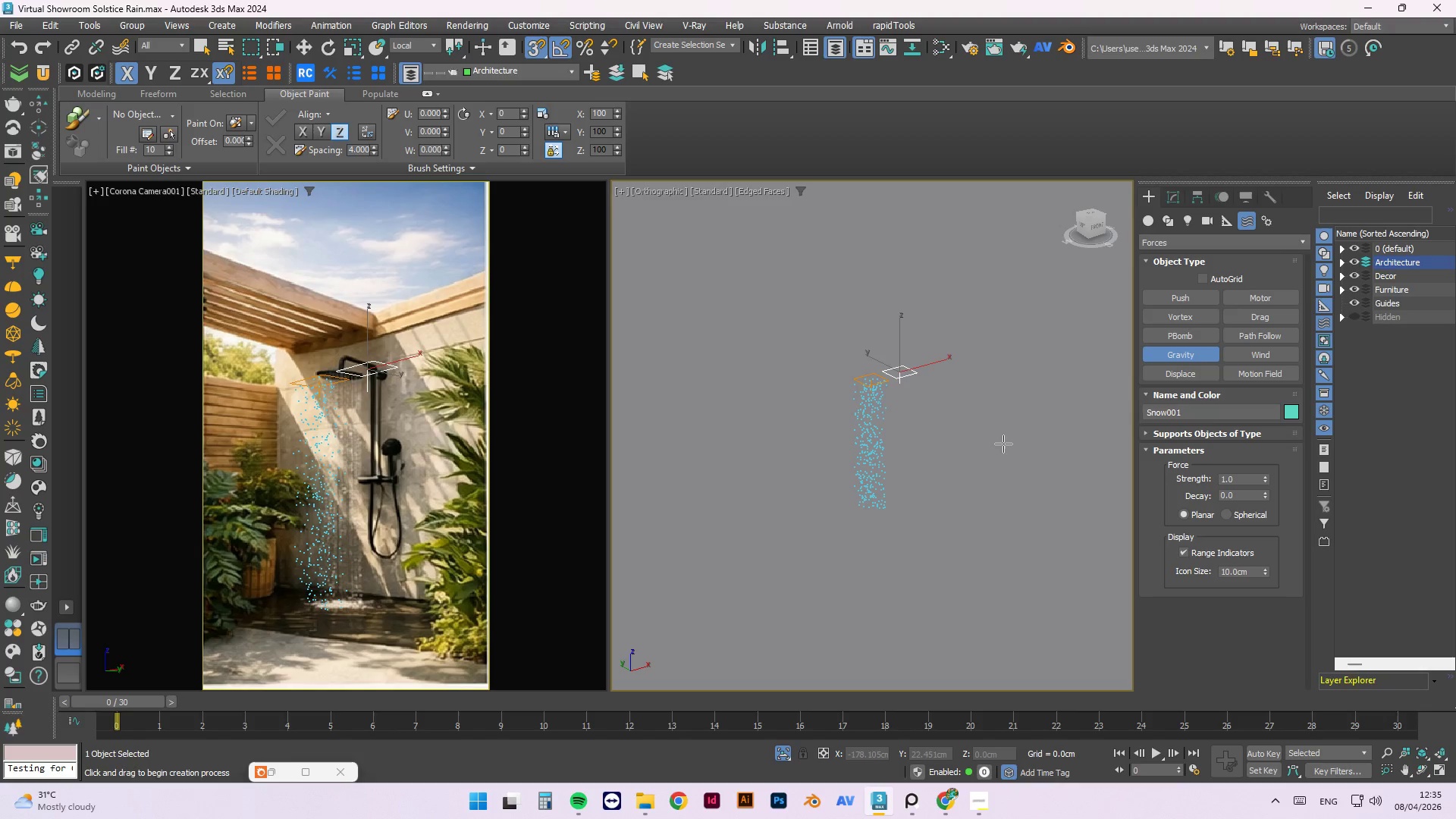 
left_click_drag(start_coordinate=[1003, 444], to_coordinate=[1025, 428])
 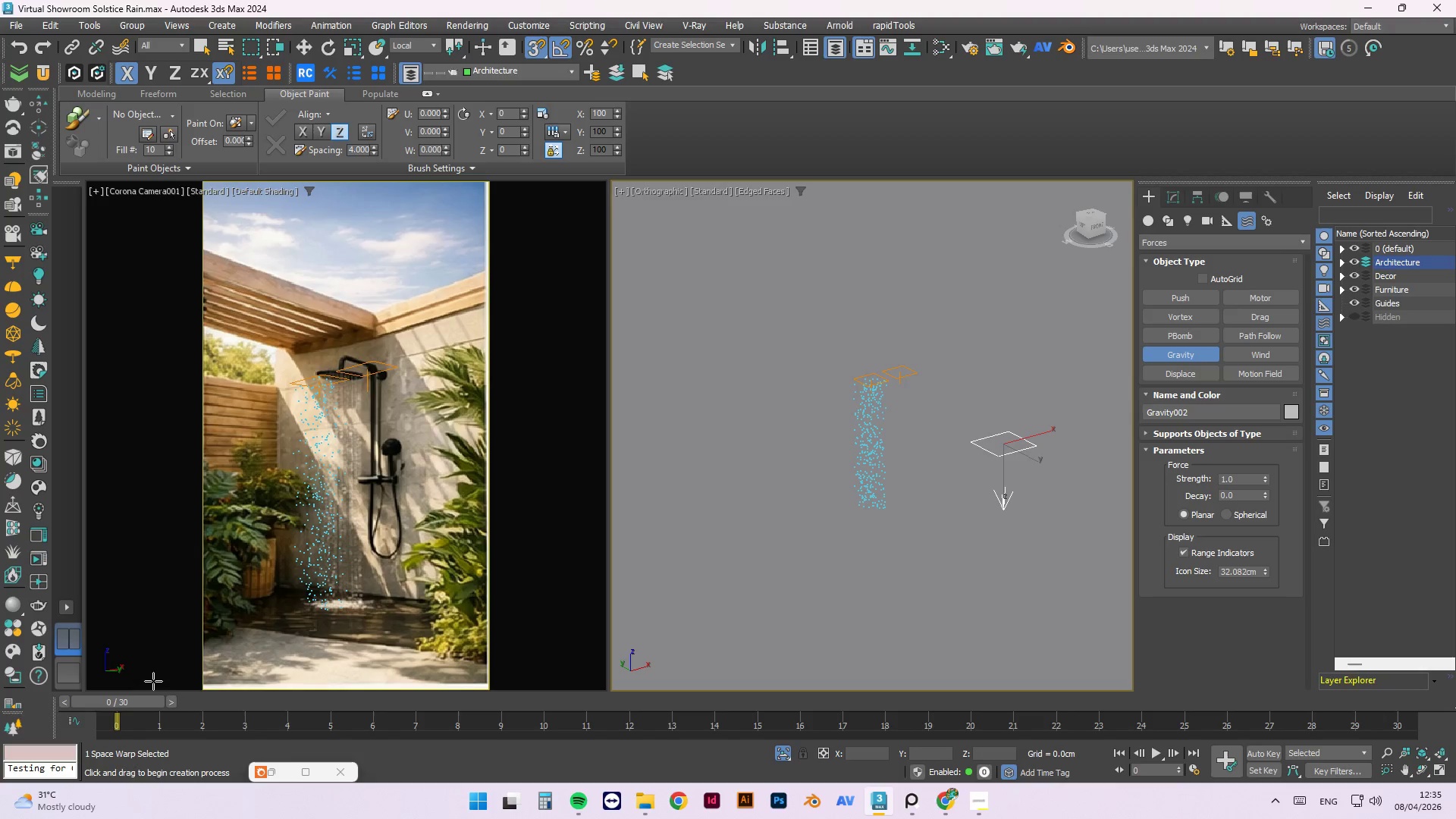 
left_click_drag(start_coordinate=[135, 701], to_coordinate=[2, 671])
 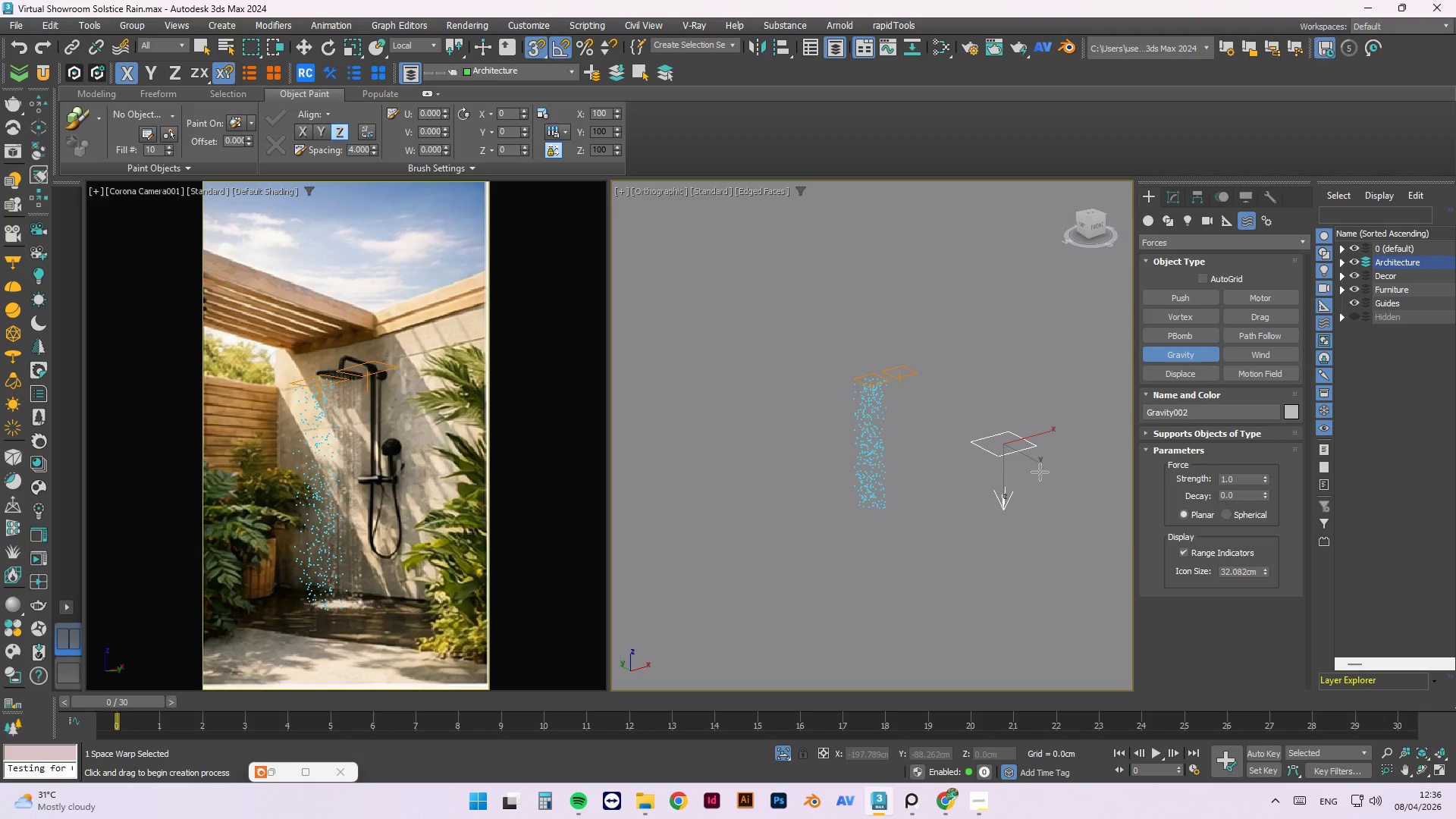 
wait(40.52)
 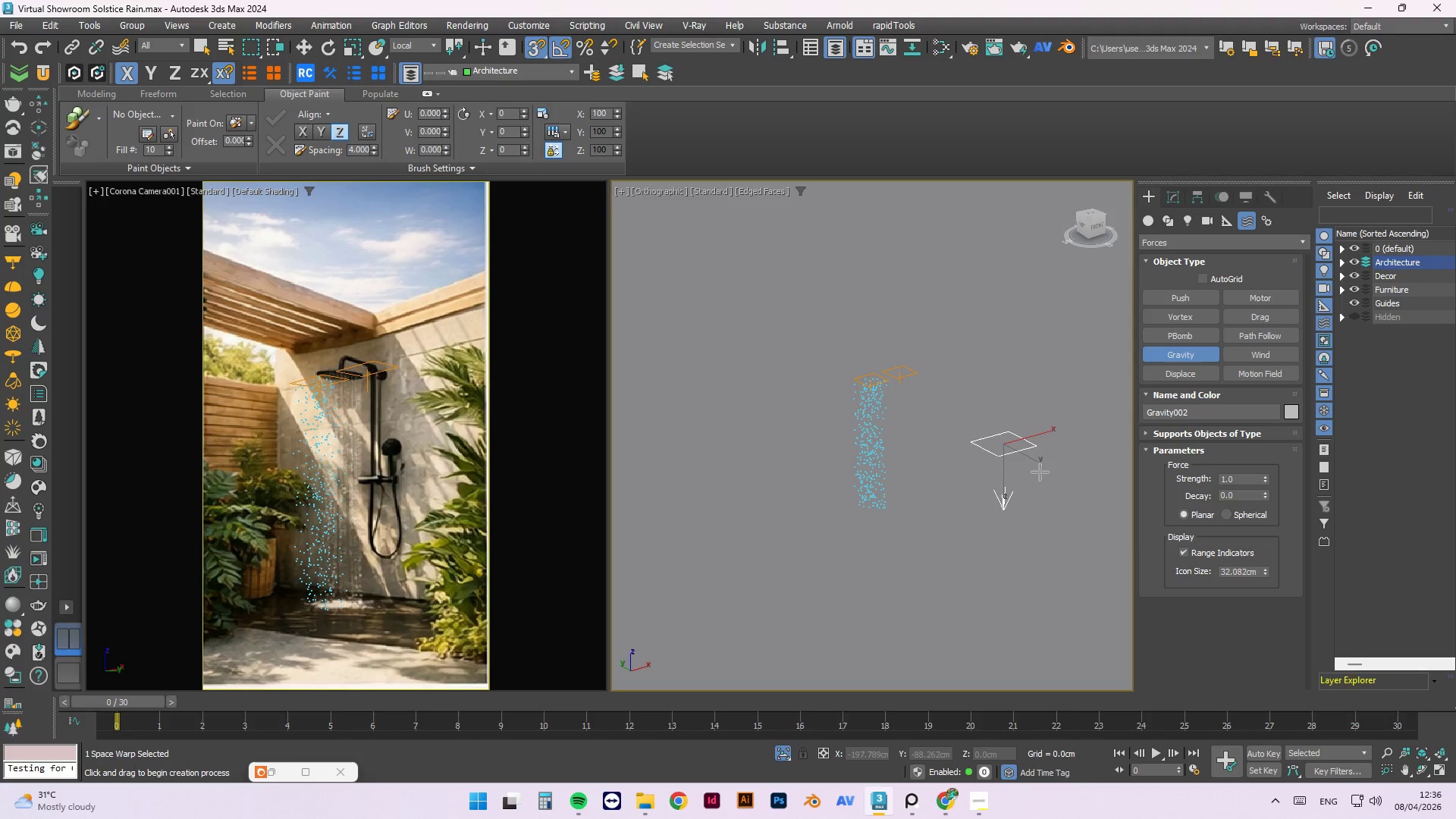 
left_click_drag(start_coordinate=[1006, 456], to_coordinate=[896, 367])
 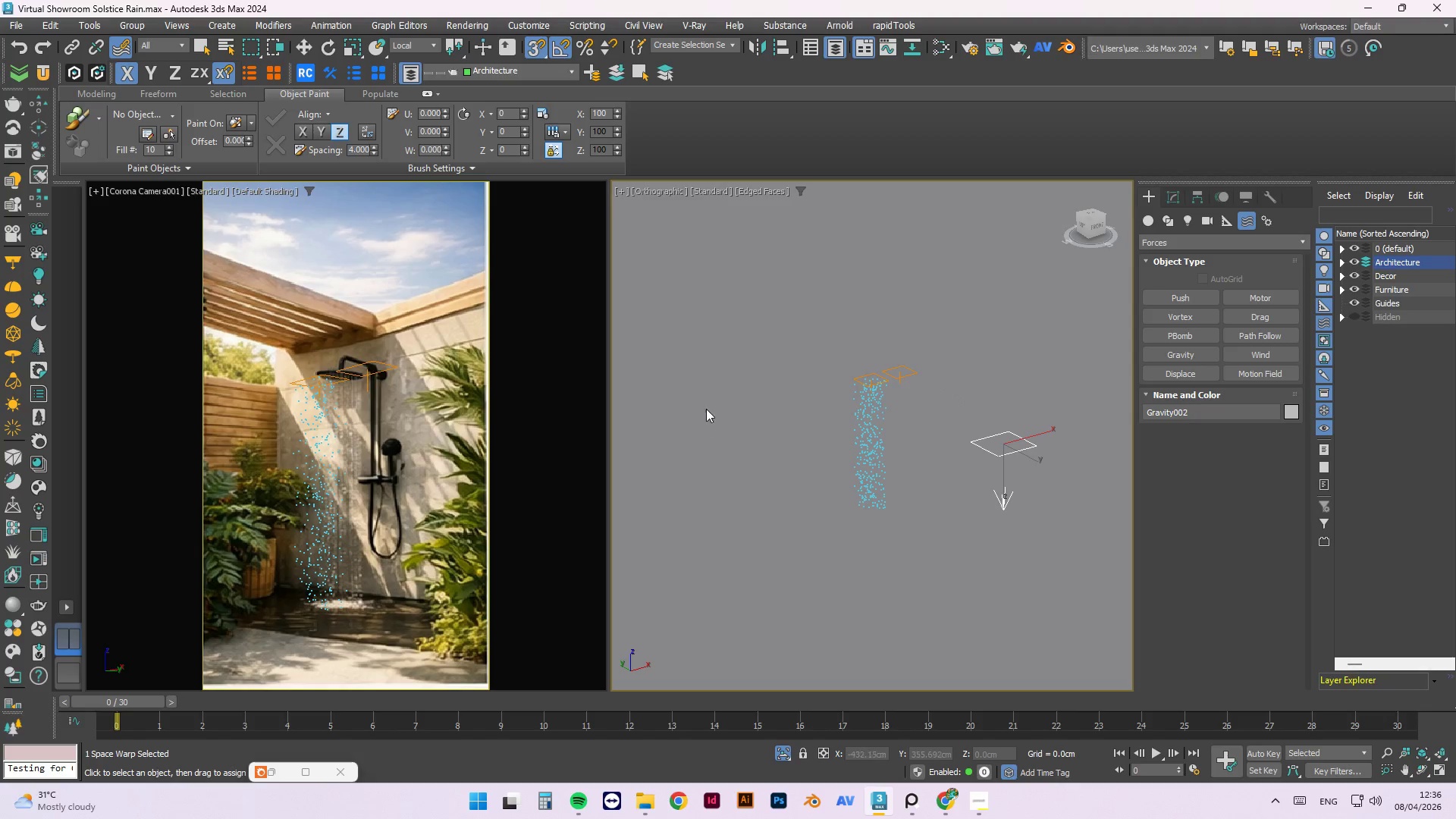 
key(W)
 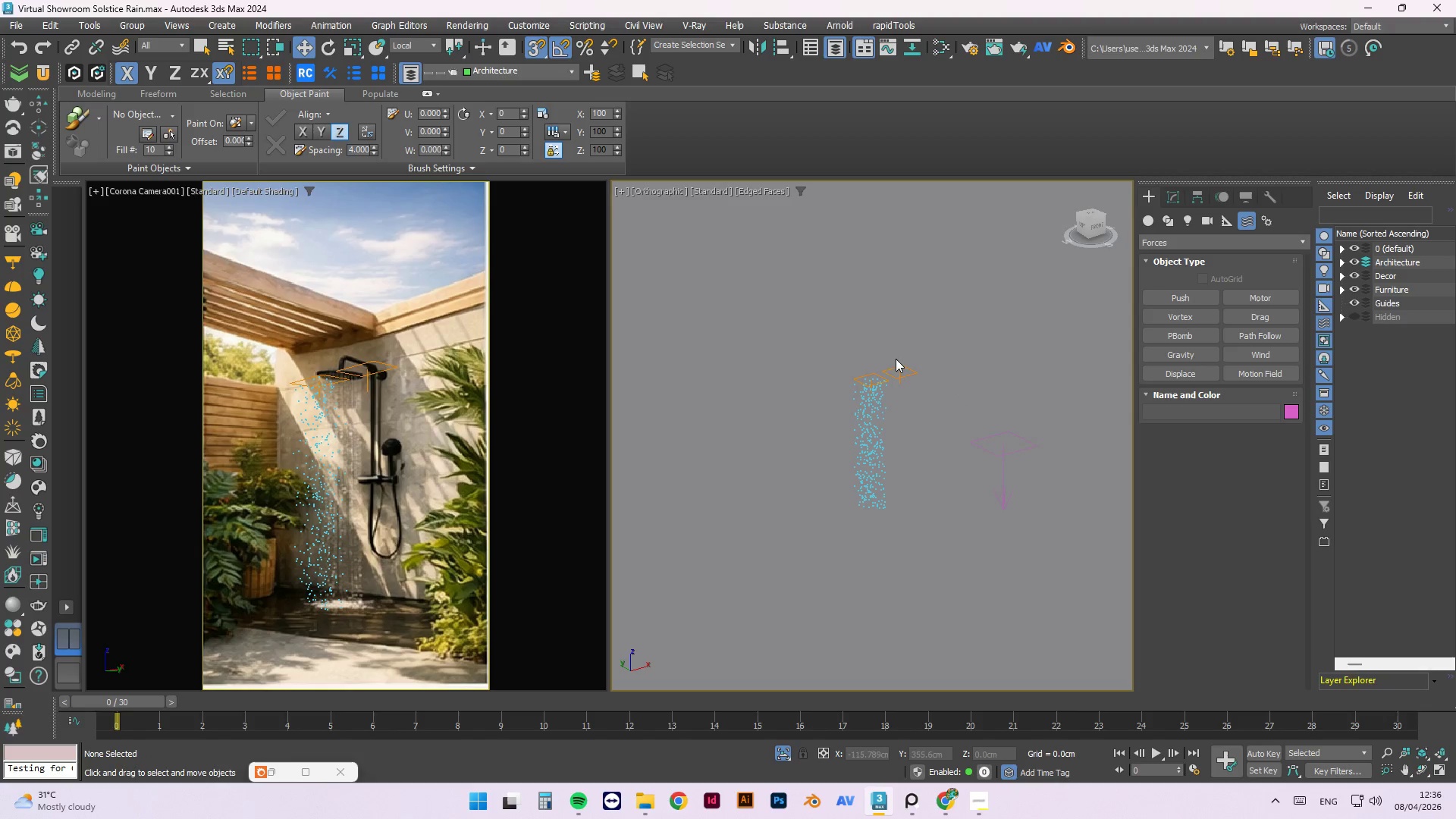 
left_click([899, 368])
 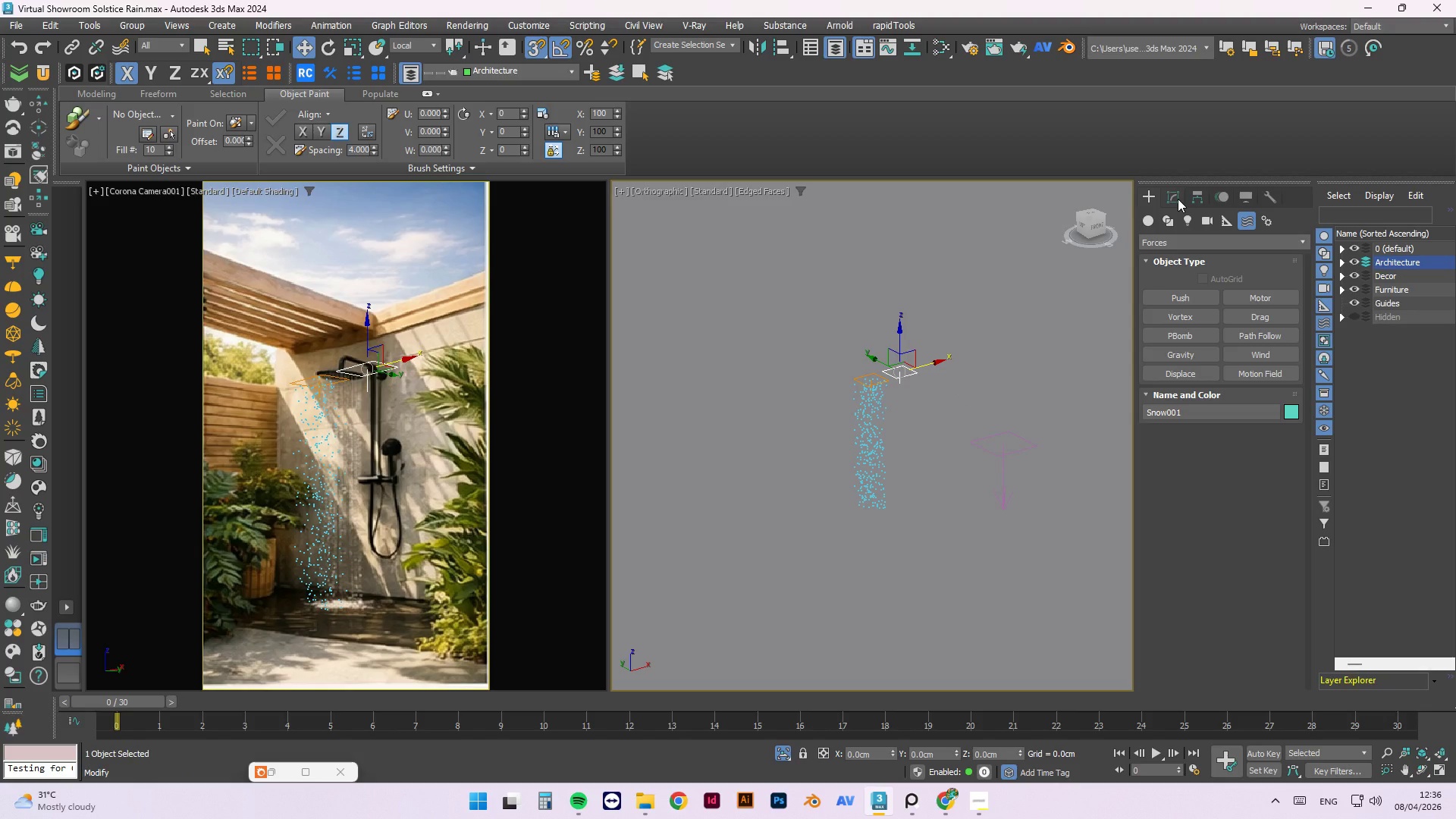 
left_click([1170, 199])
 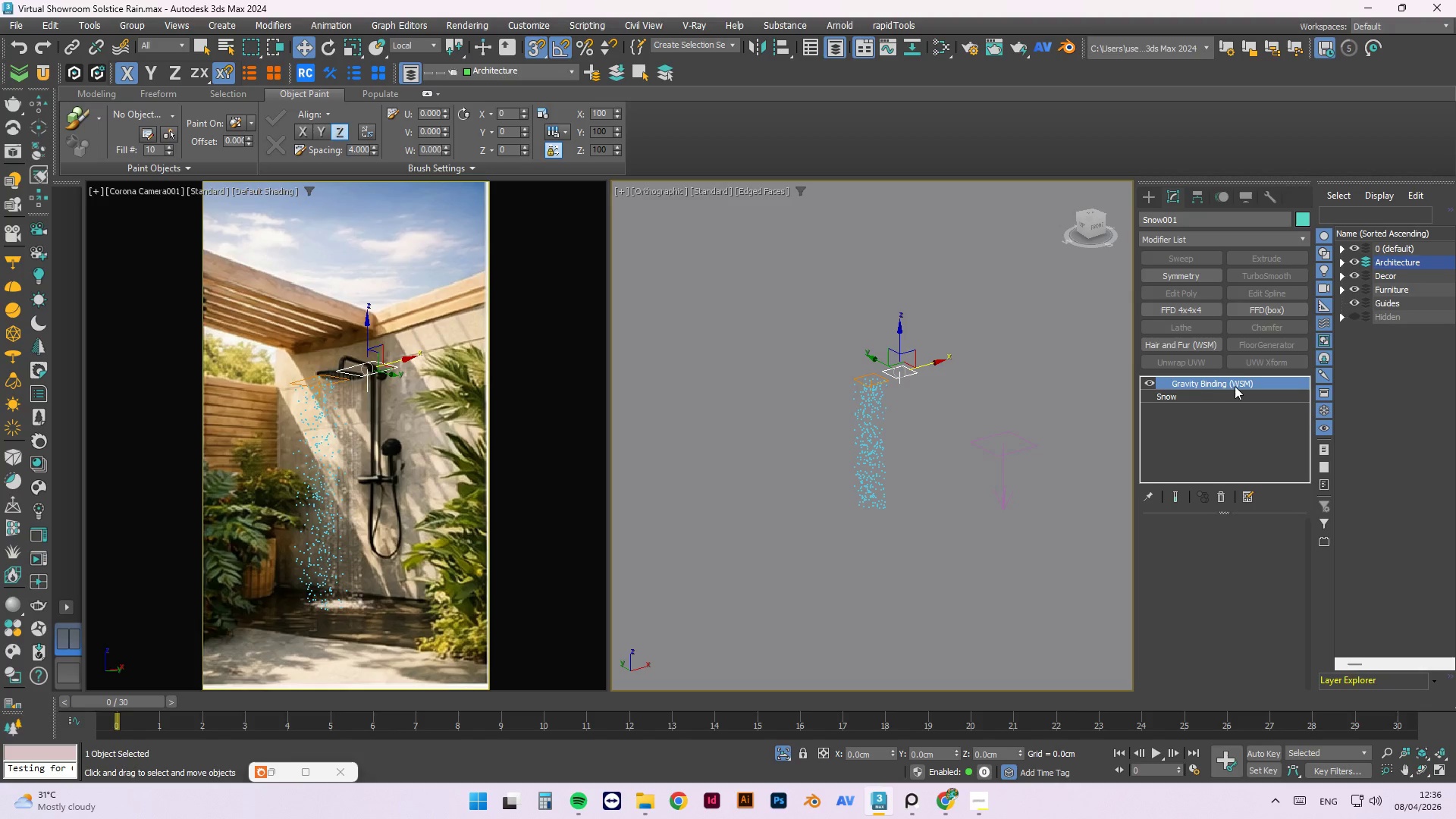 
left_click([1210, 389])
 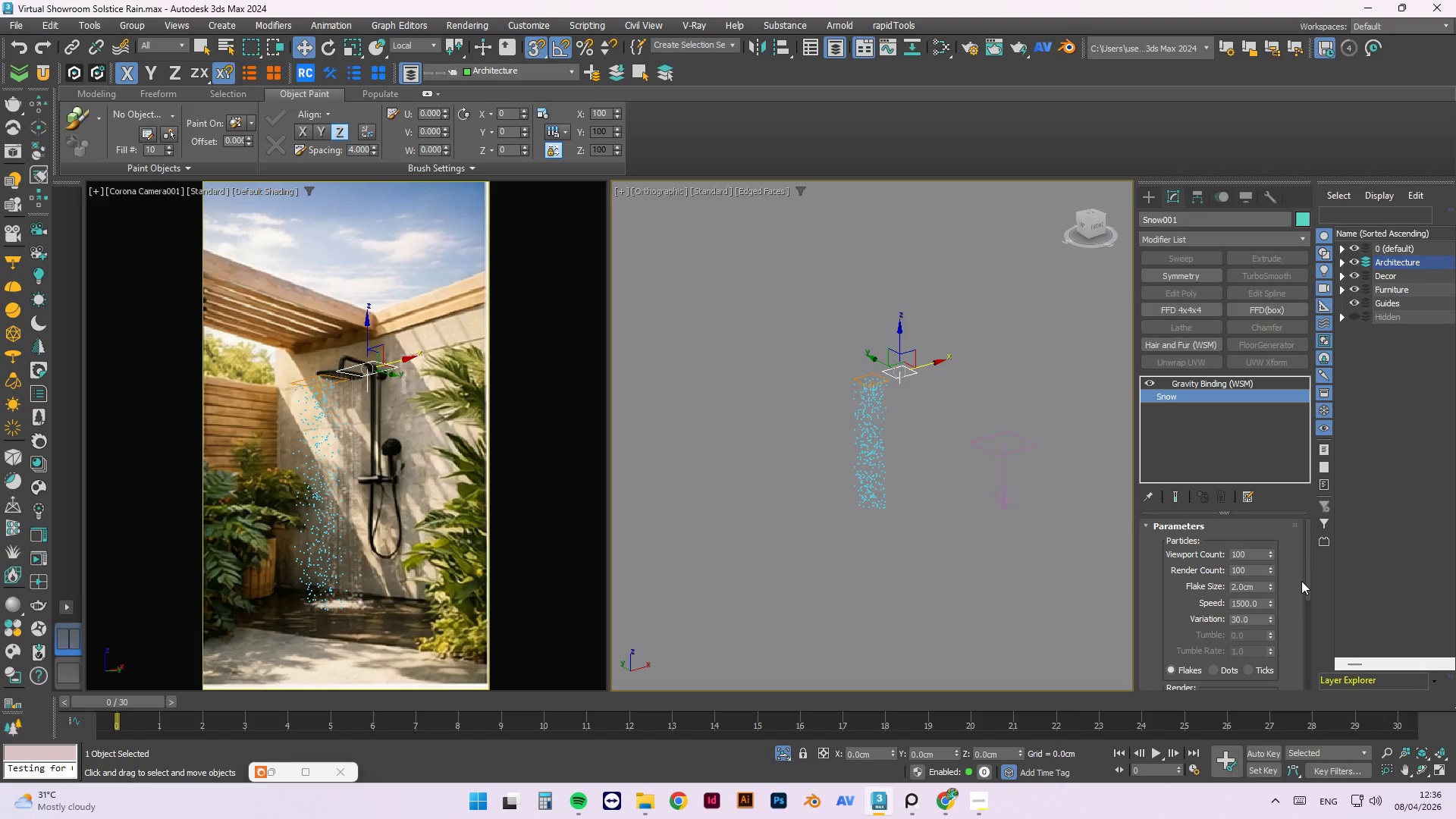 
left_click_drag(start_coordinate=[1307, 560], to_coordinate=[1294, 665])
 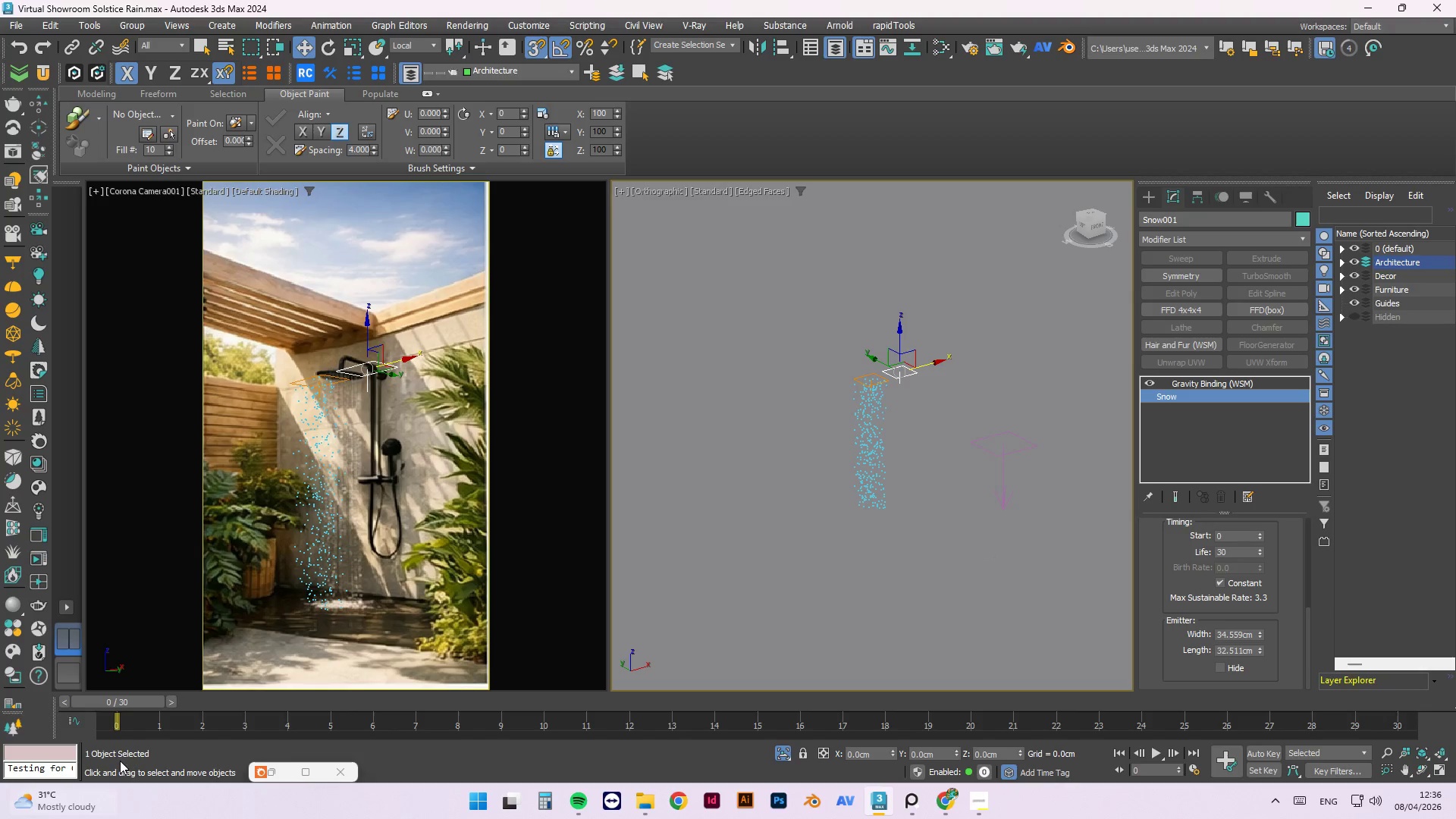 
left_click_drag(start_coordinate=[143, 702], to_coordinate=[30, 679])
 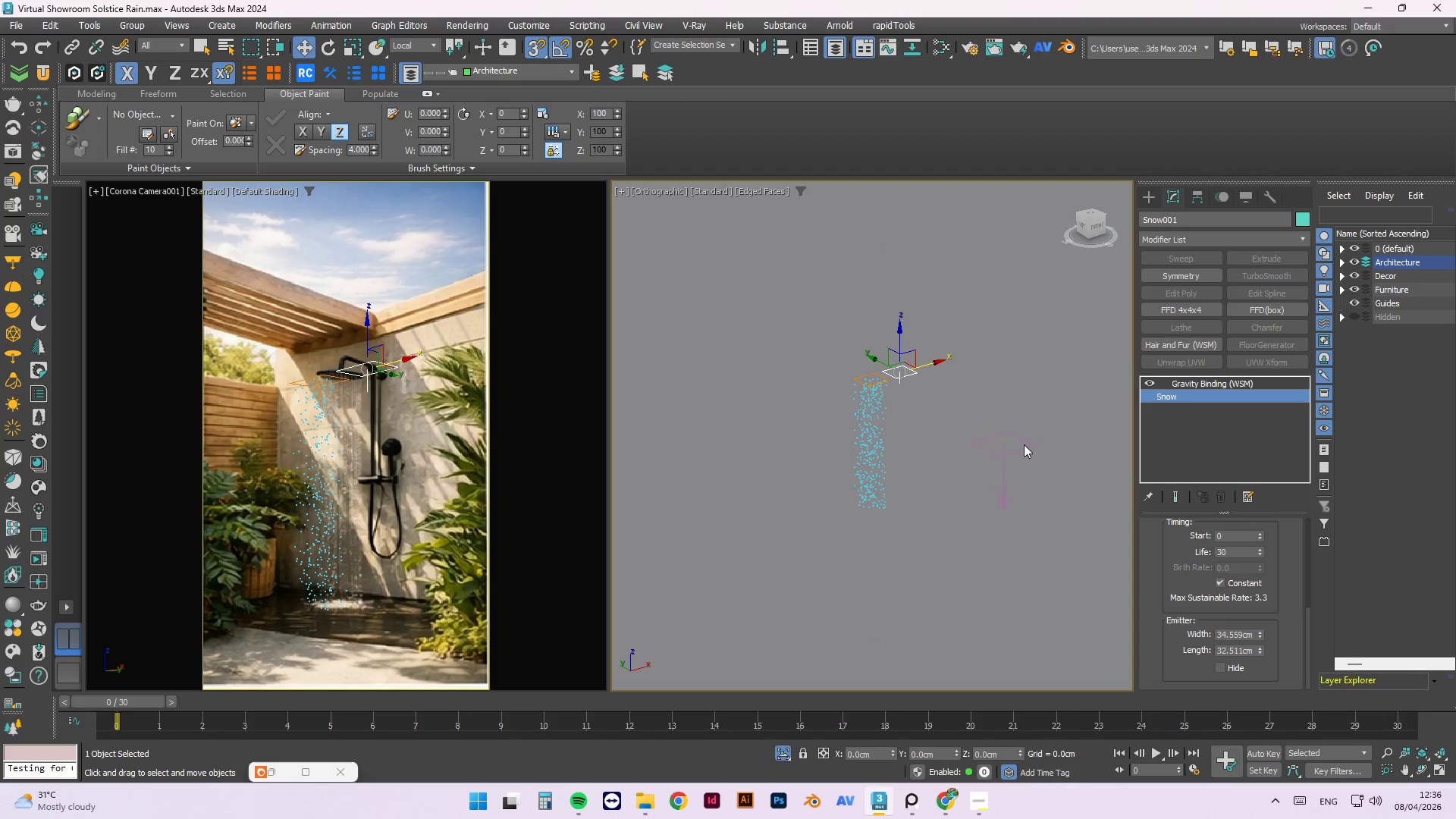 
double_click([1024, 439])
 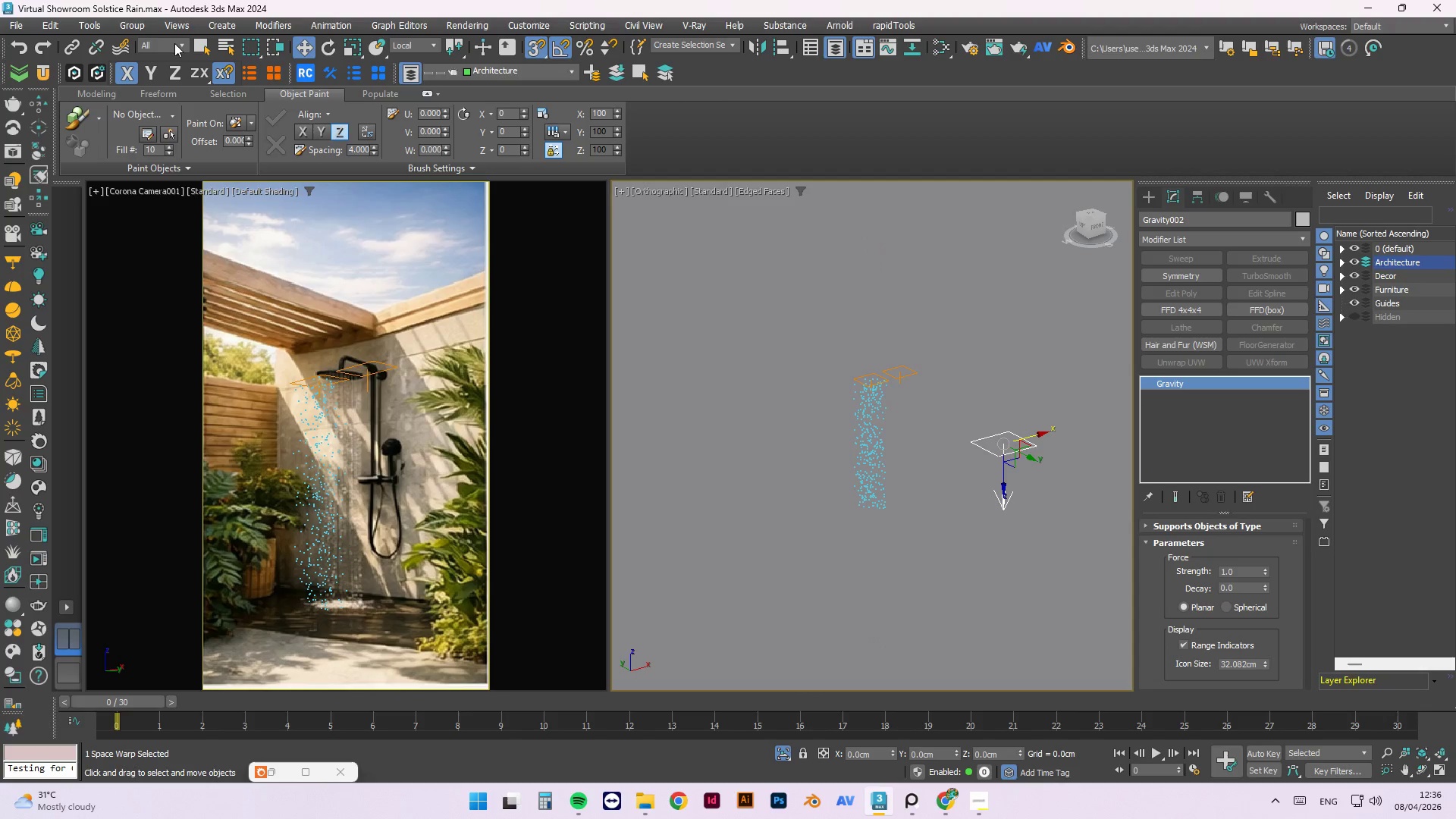 
left_click([118, 42])
 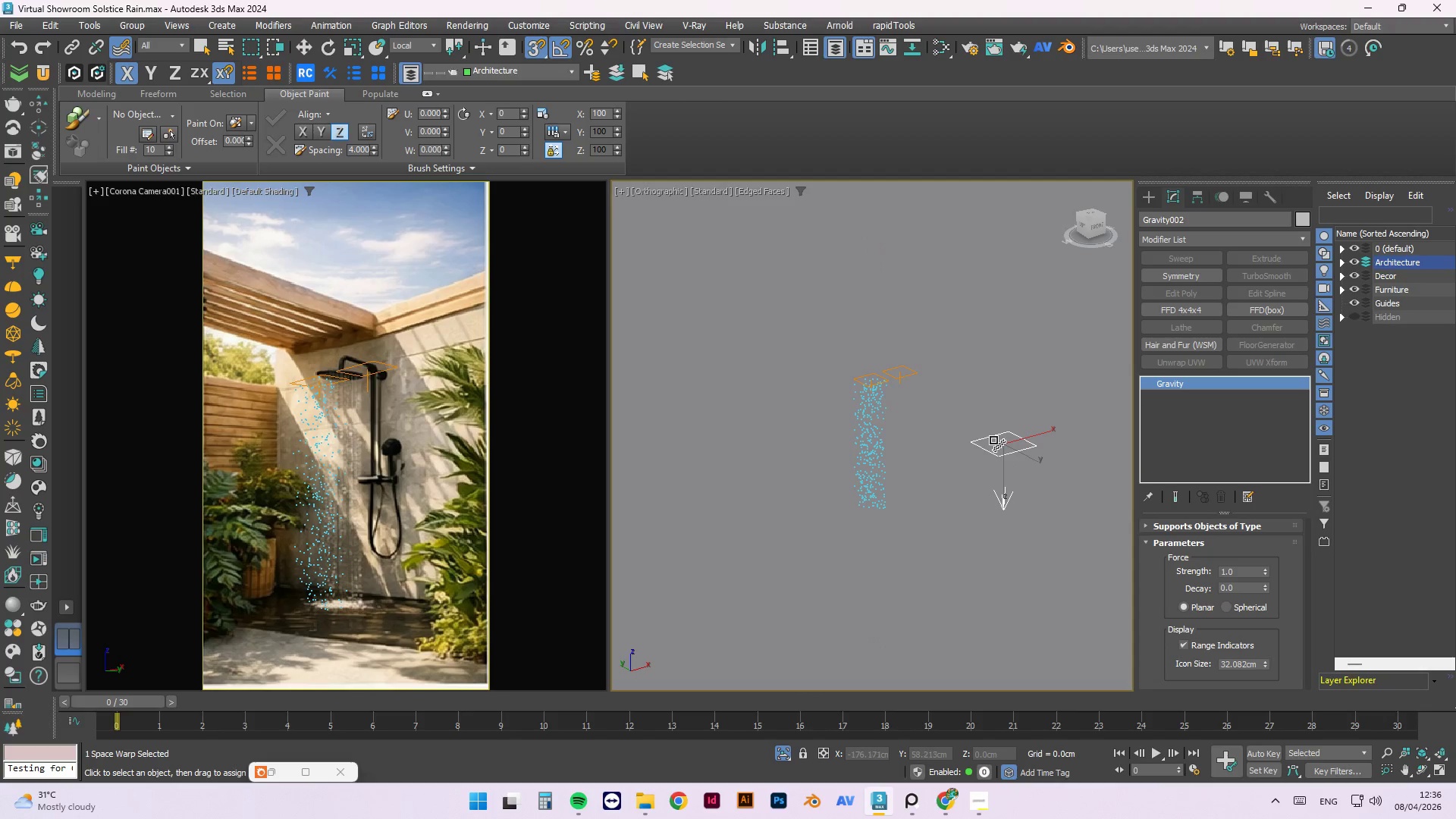 
left_click_drag(start_coordinate=[989, 435], to_coordinate=[864, 422])
 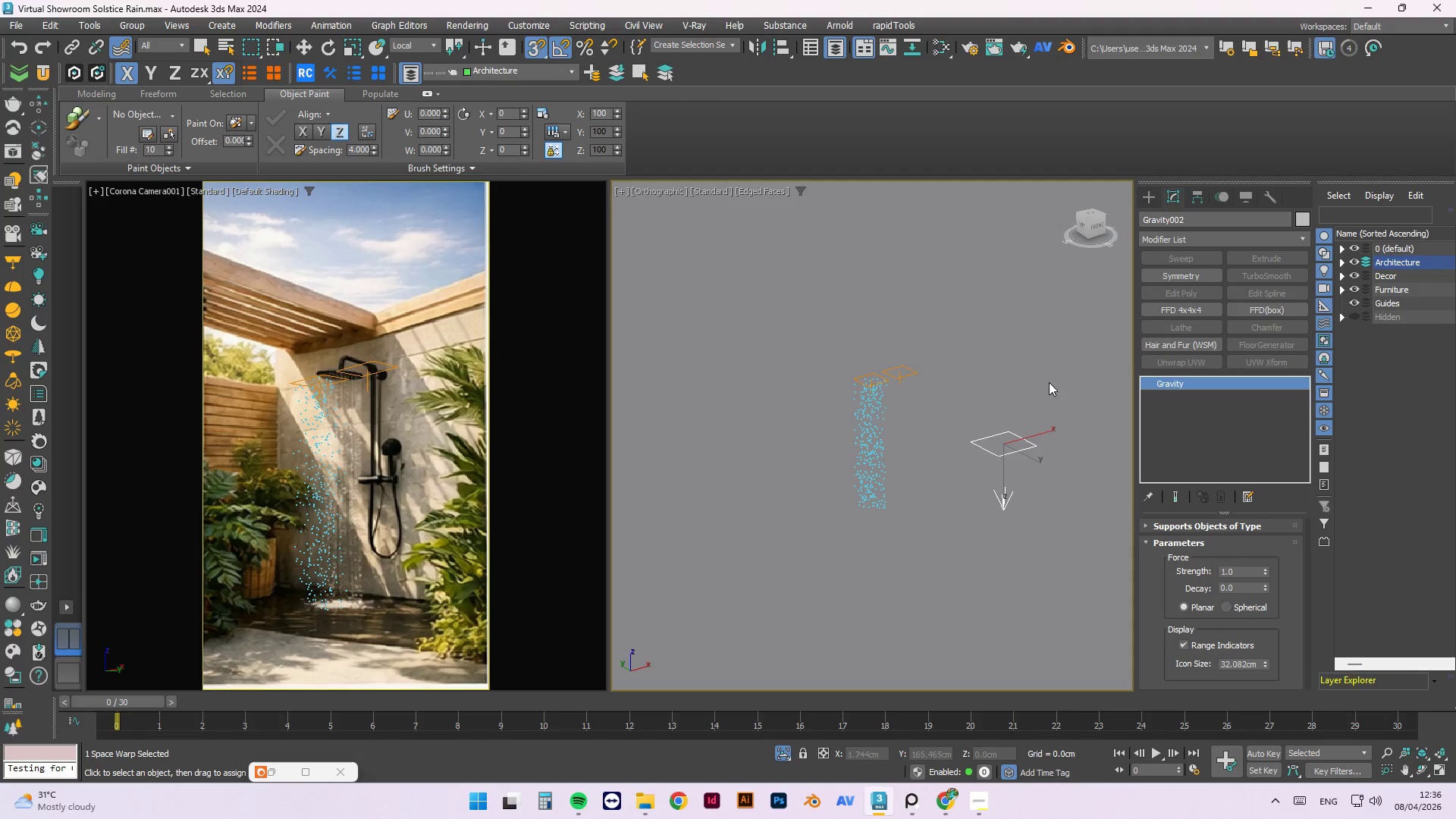 
left_click([1014, 391])
 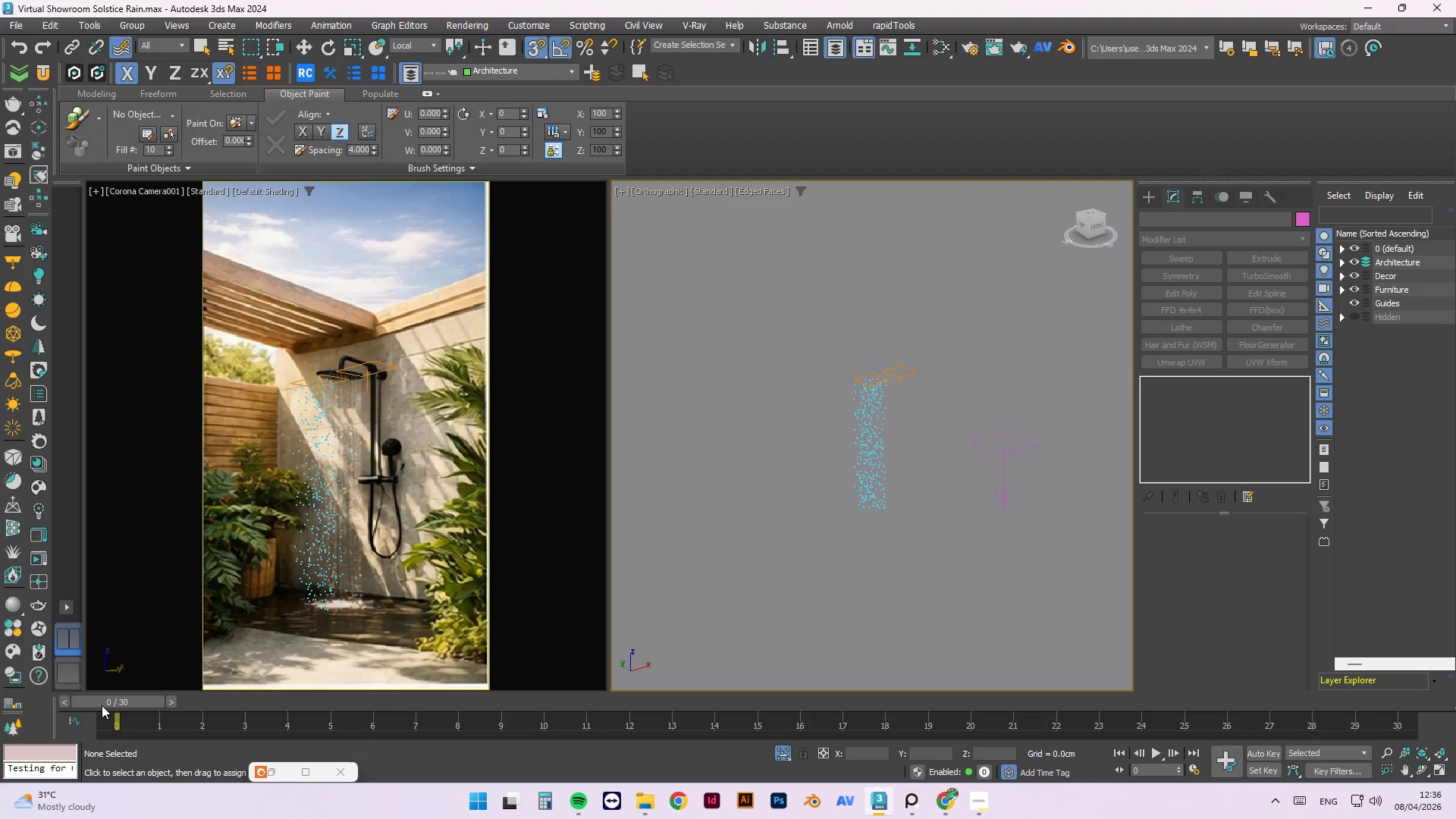 
left_click_drag(start_coordinate=[108, 701], to_coordinate=[52, 699])
 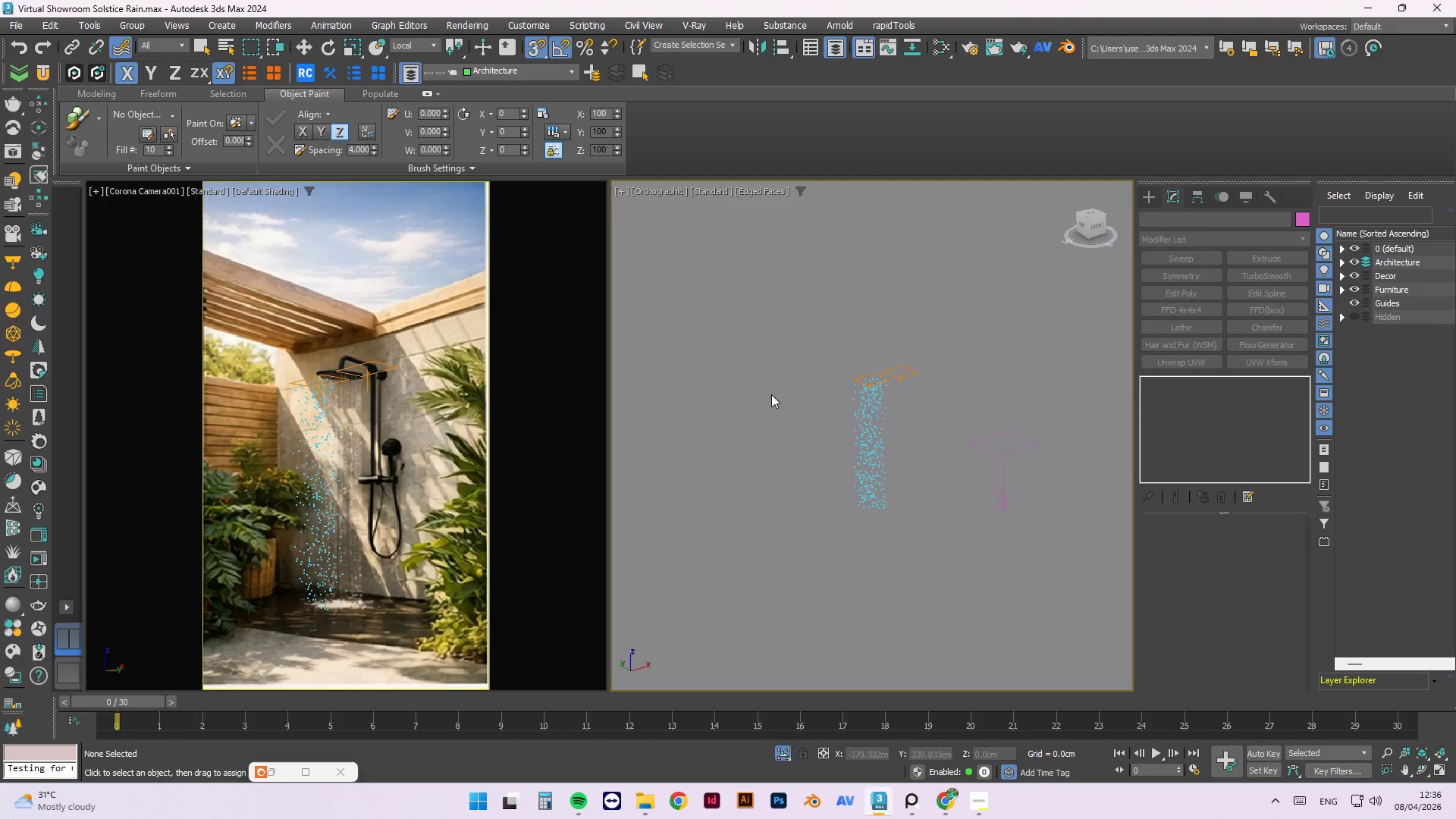 
left_click([946, 337])
 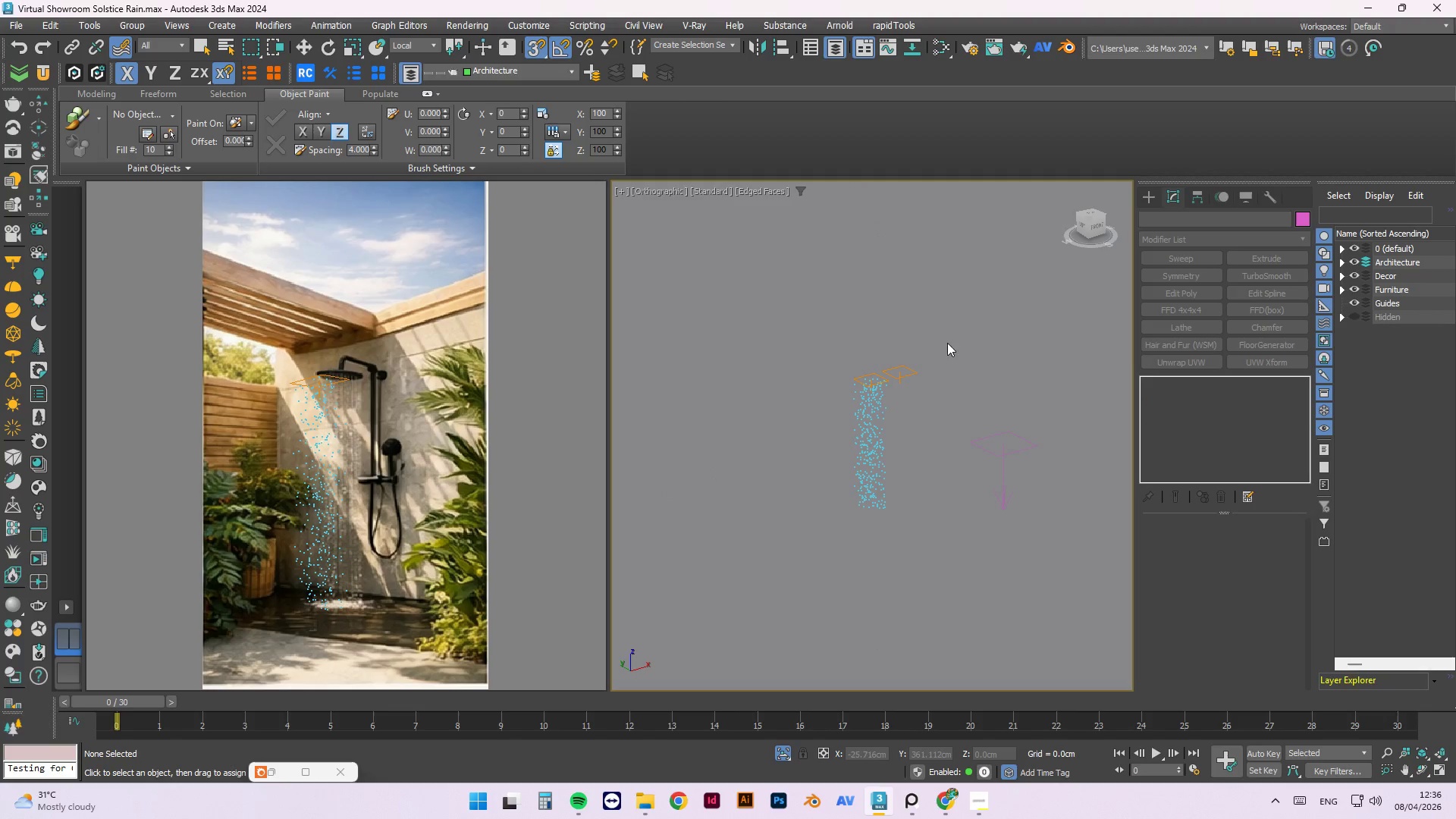 
wait(5.45)
 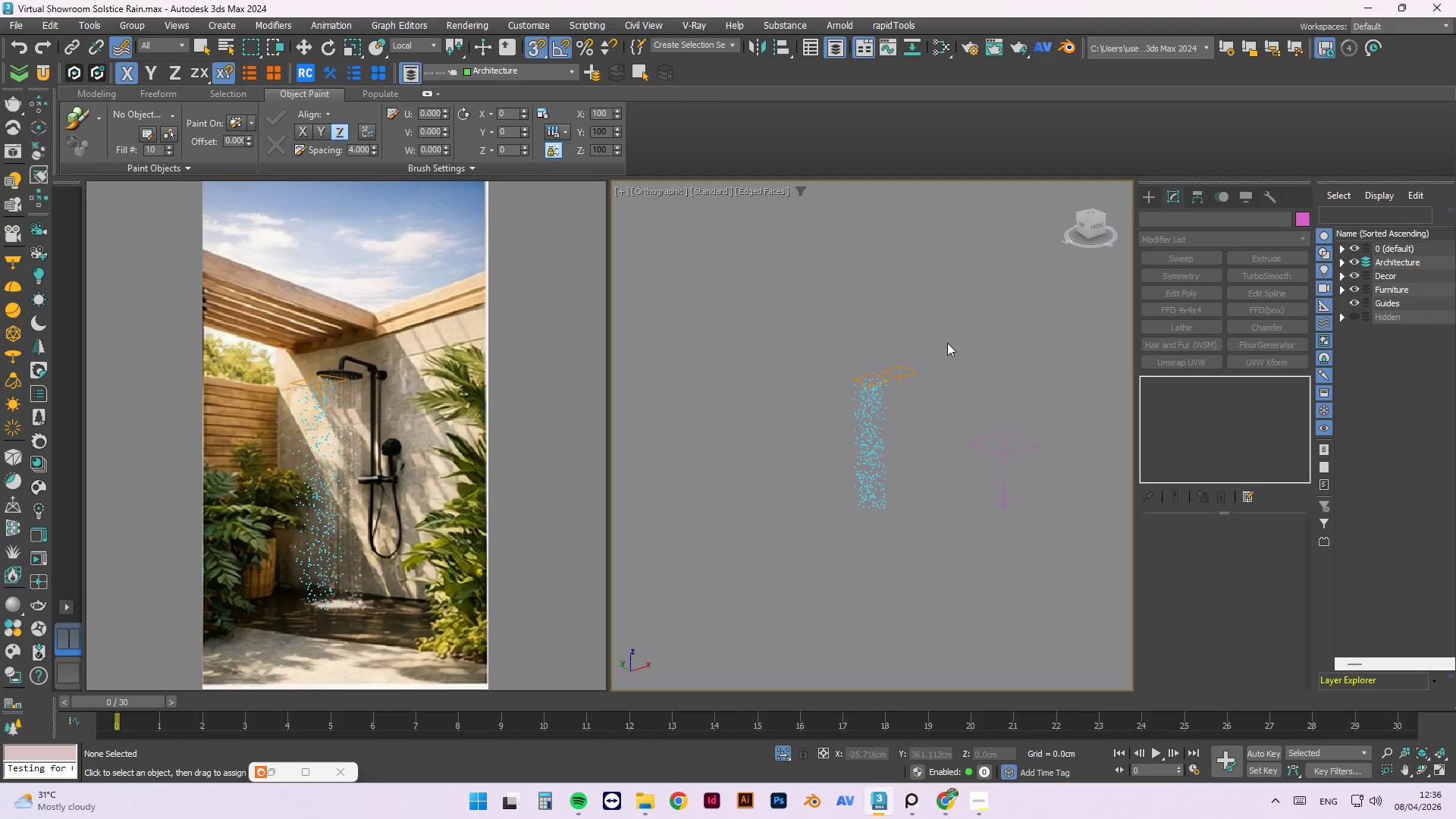 
left_click([781, 754])
 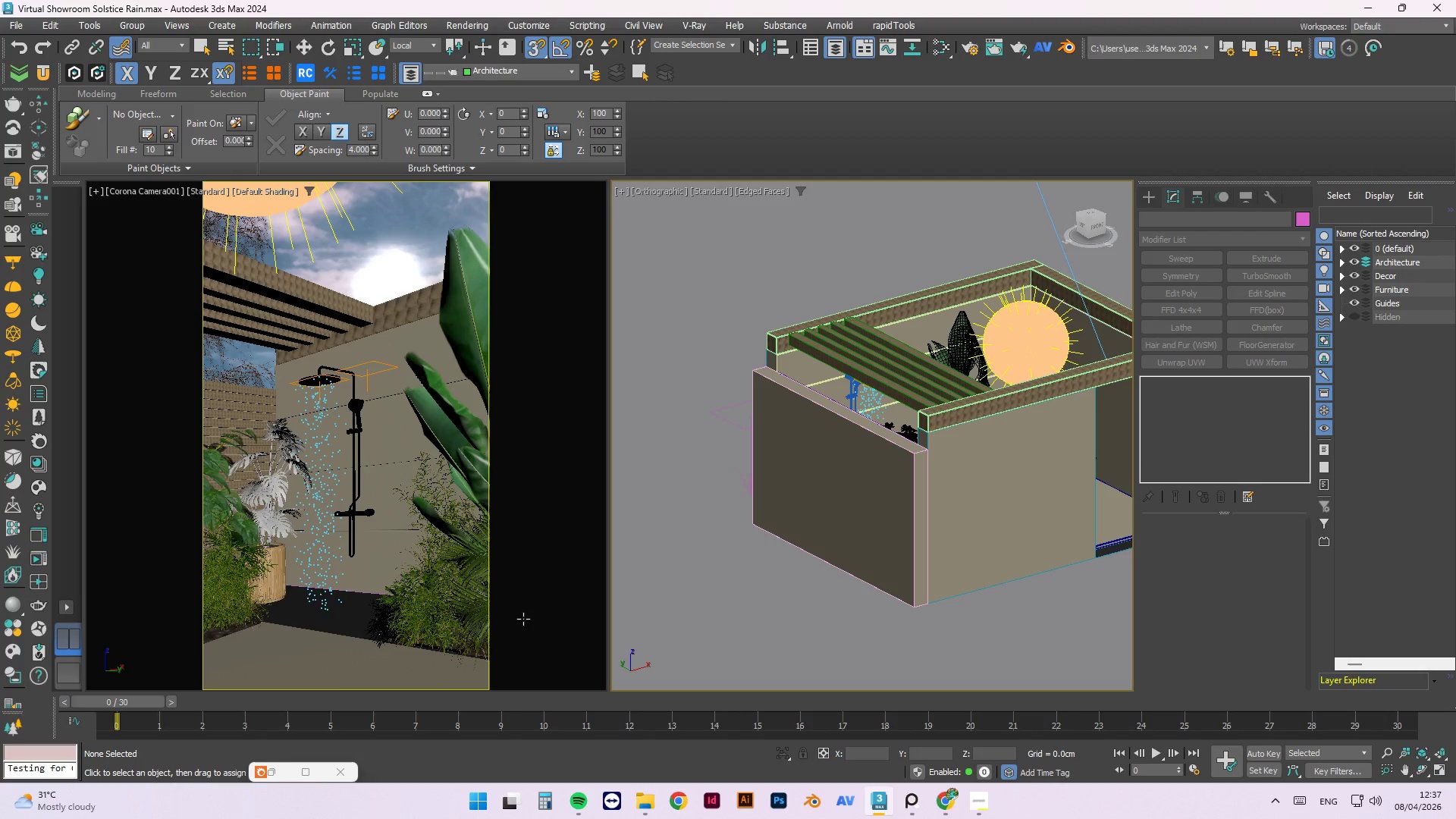 
left_click([972, 803])